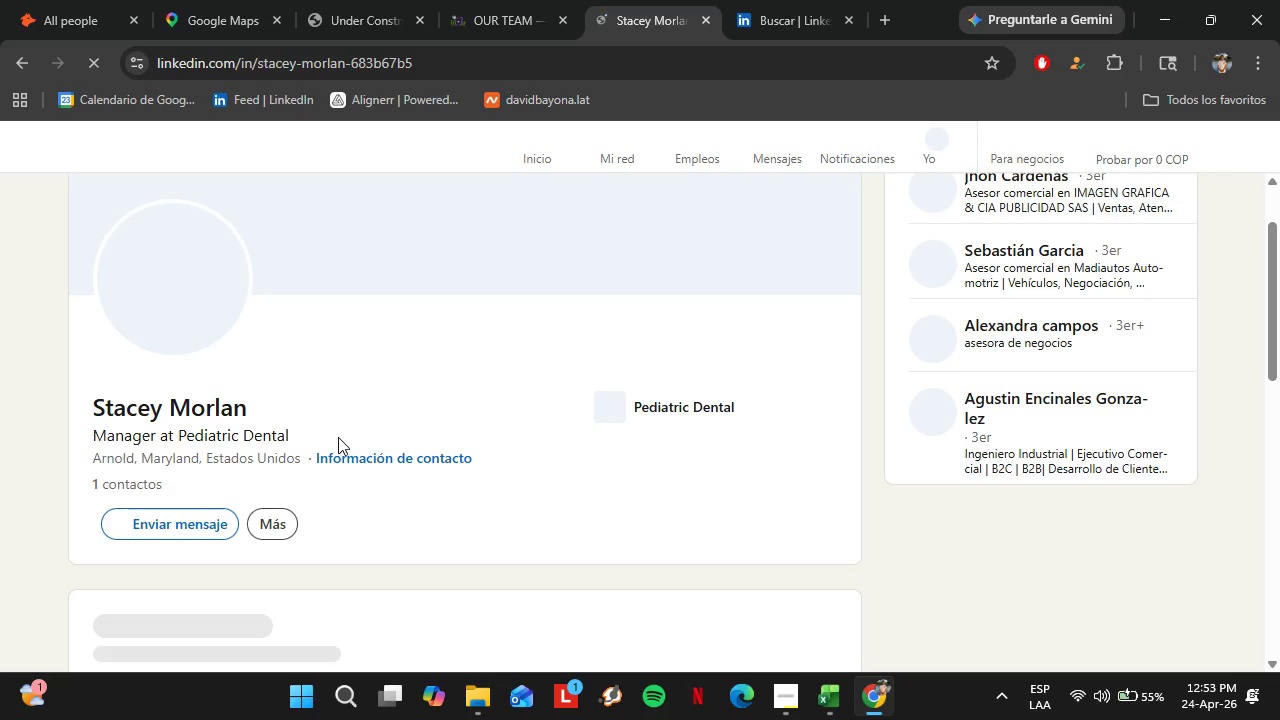 
left_click([705, 15])
 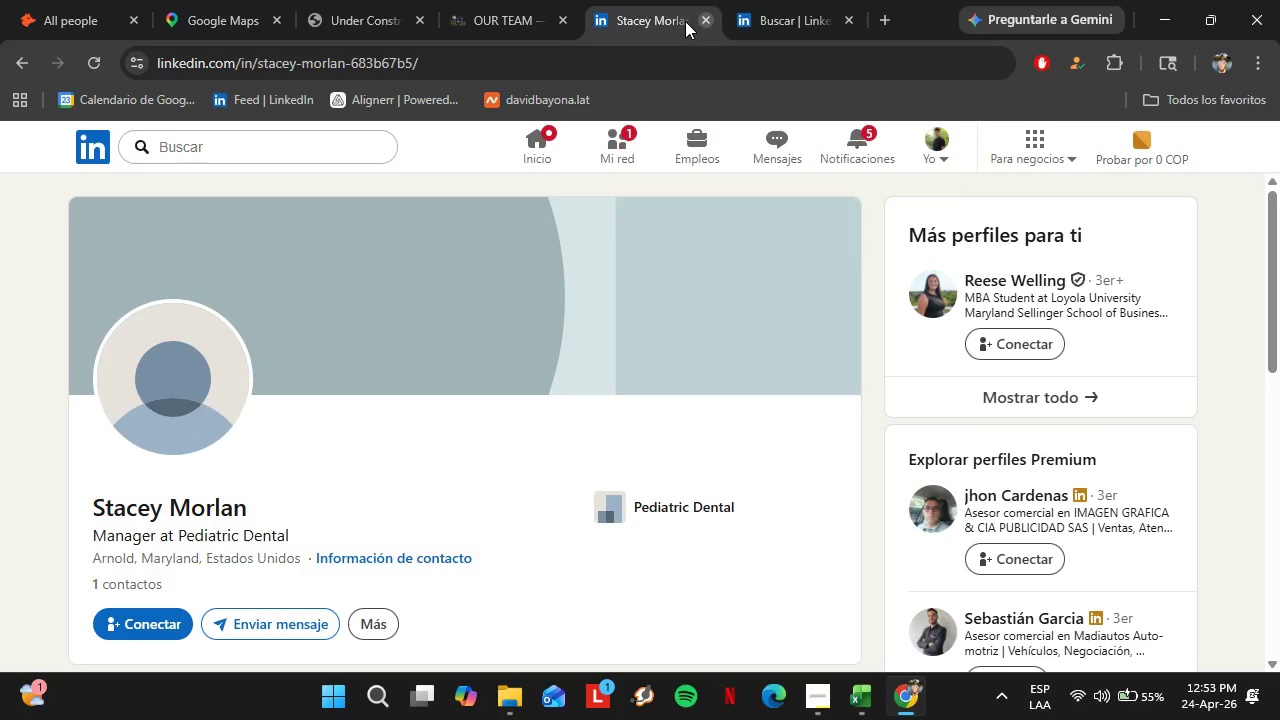 
left_click([590, 24])
 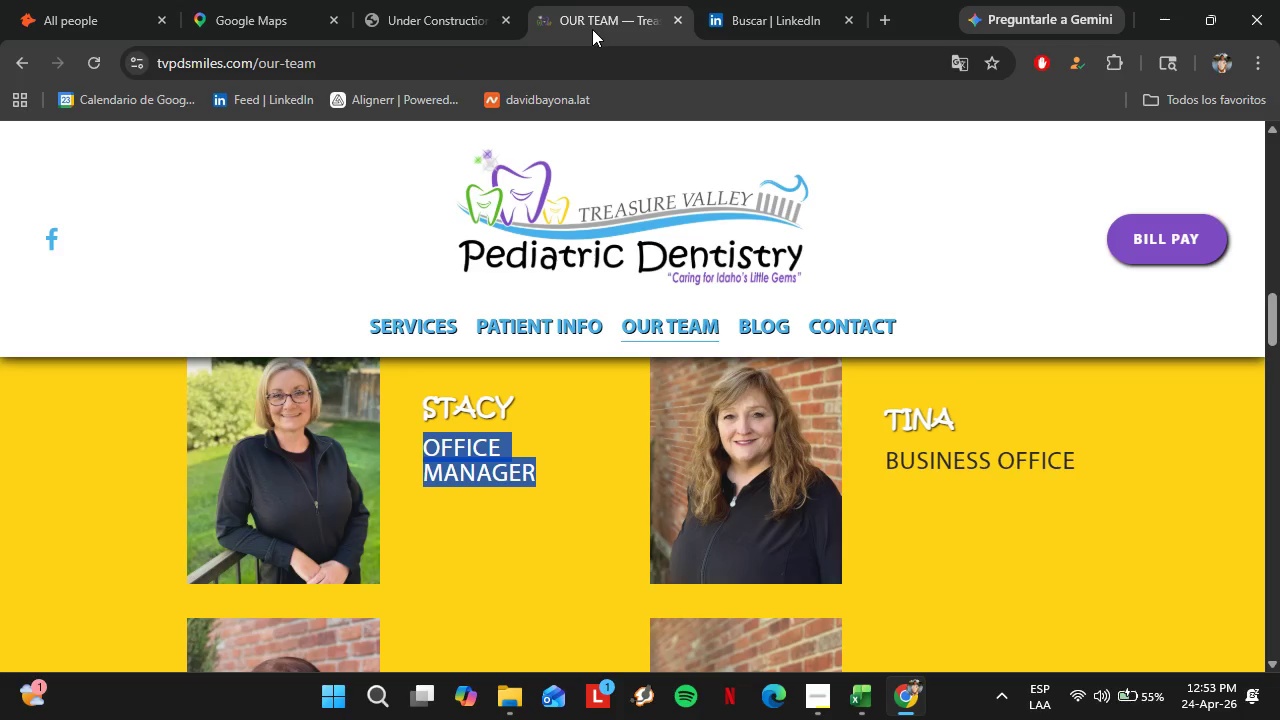 
left_click([804, 0])
 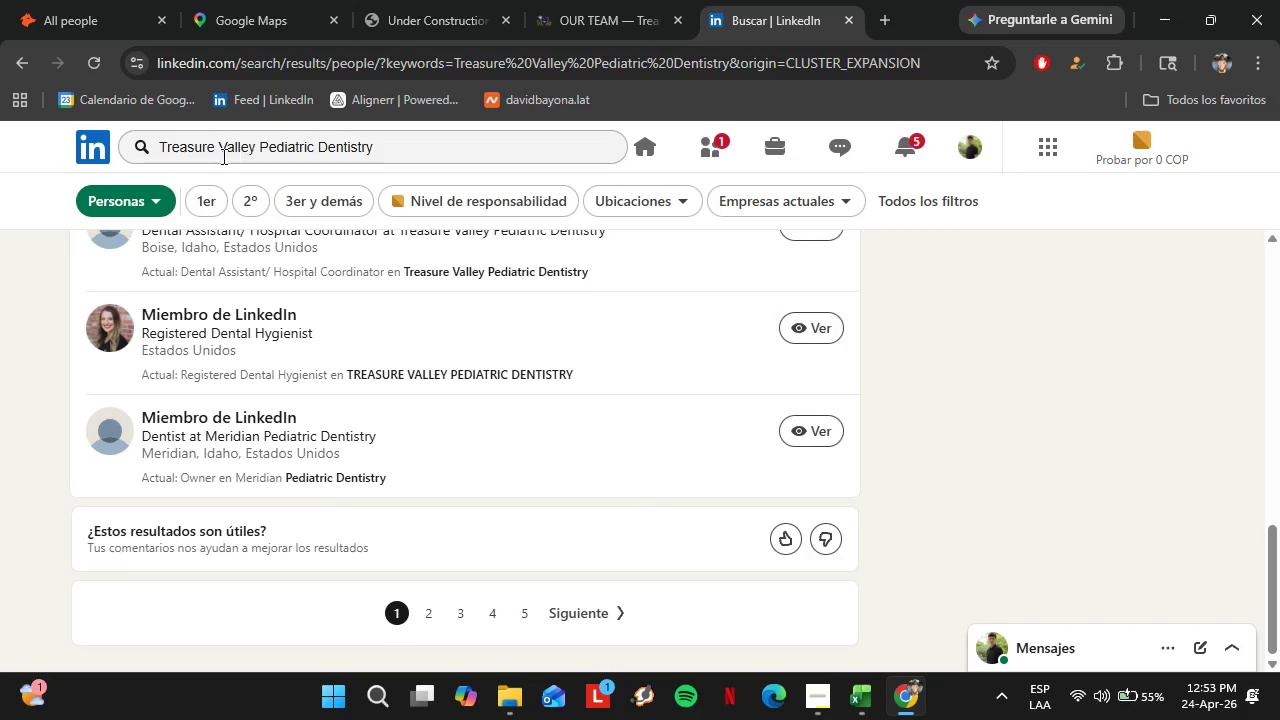 
left_click([148, 148])
 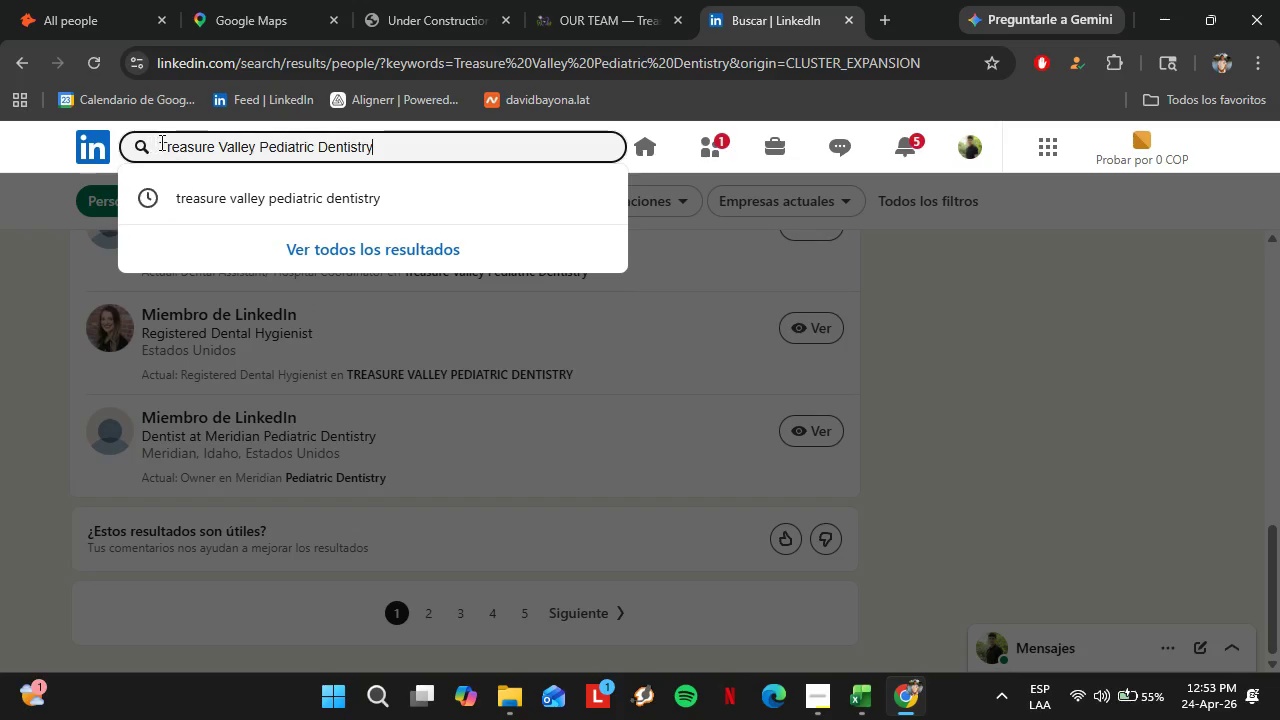 
left_click([160, 141])
 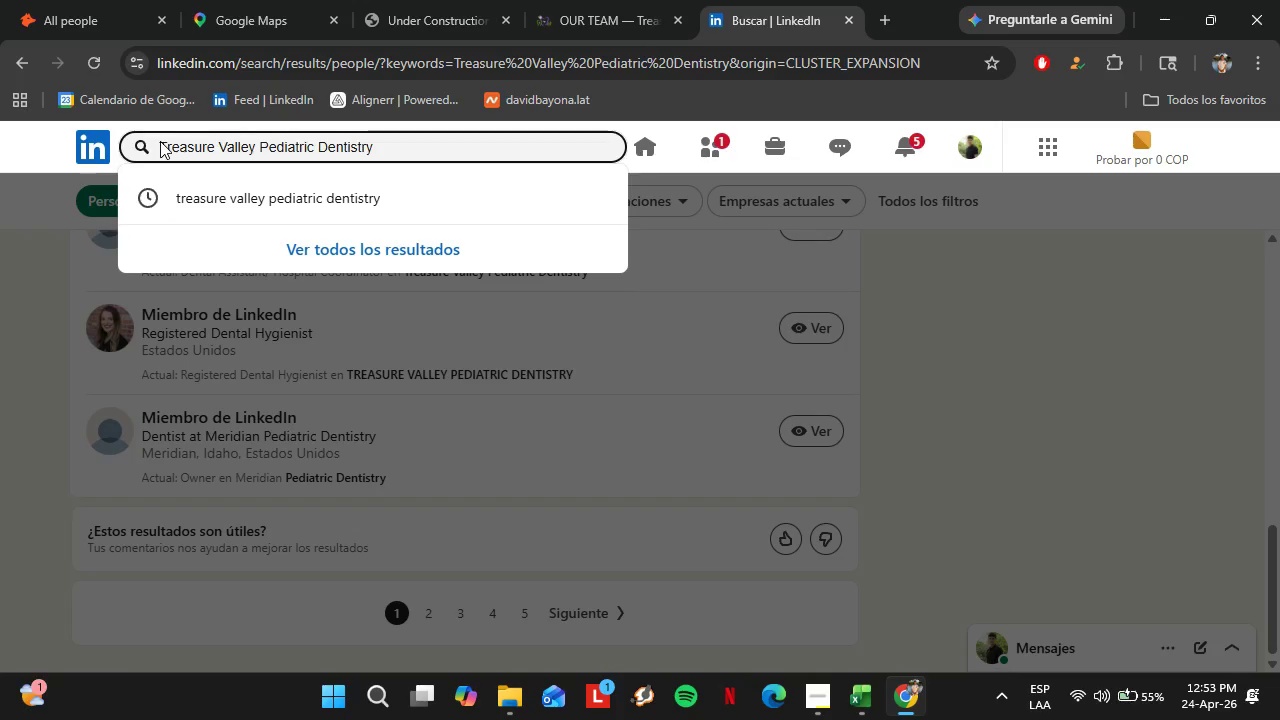 
type(Stacy )
 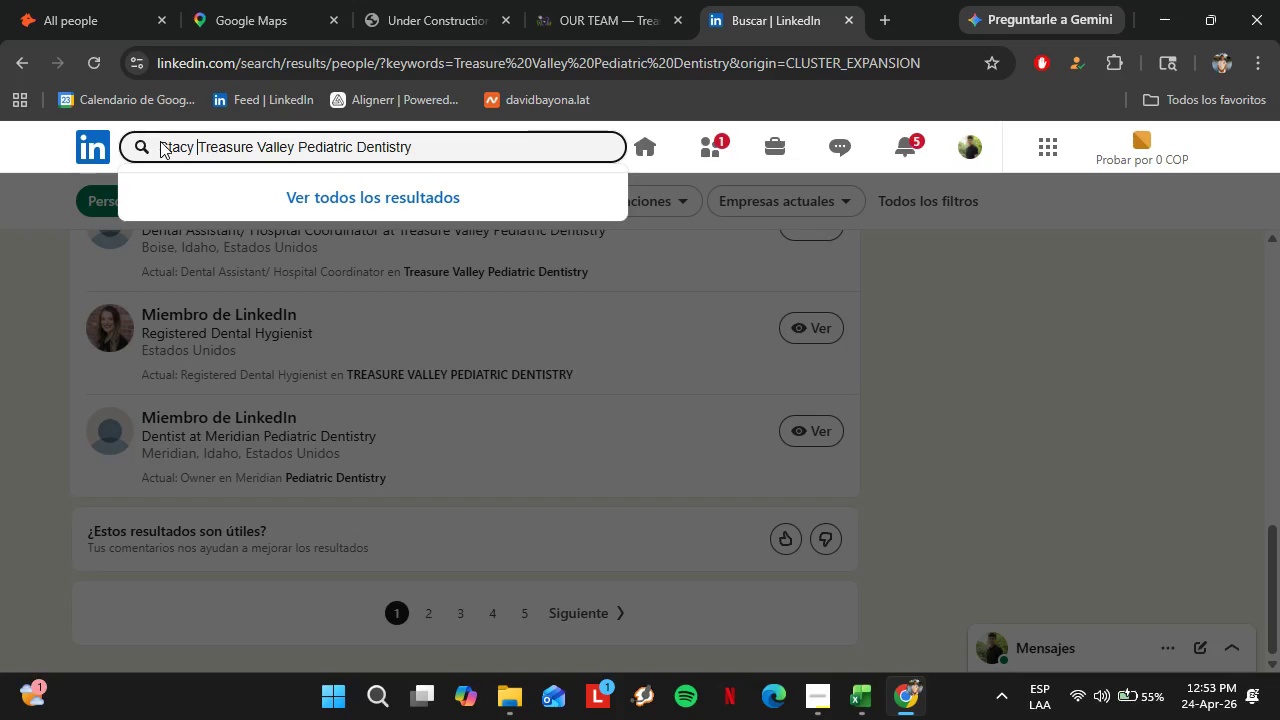 
key(Enter)
 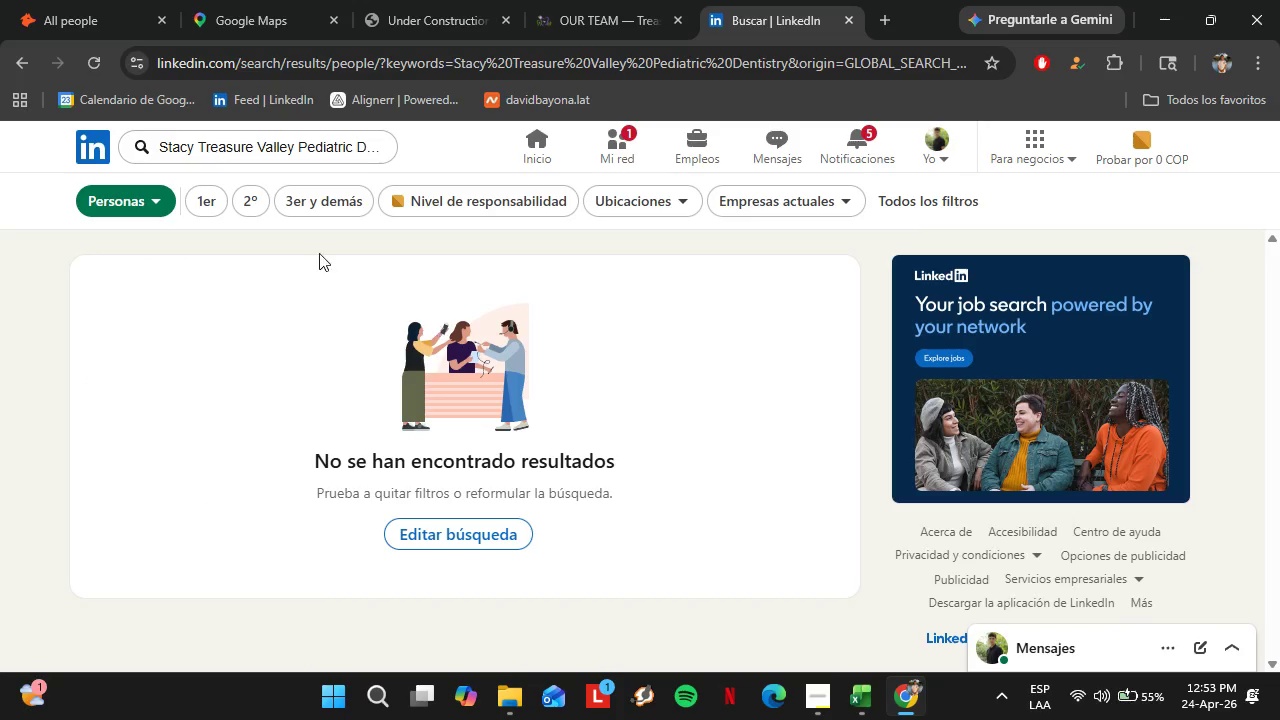 
left_click([162, 203])
 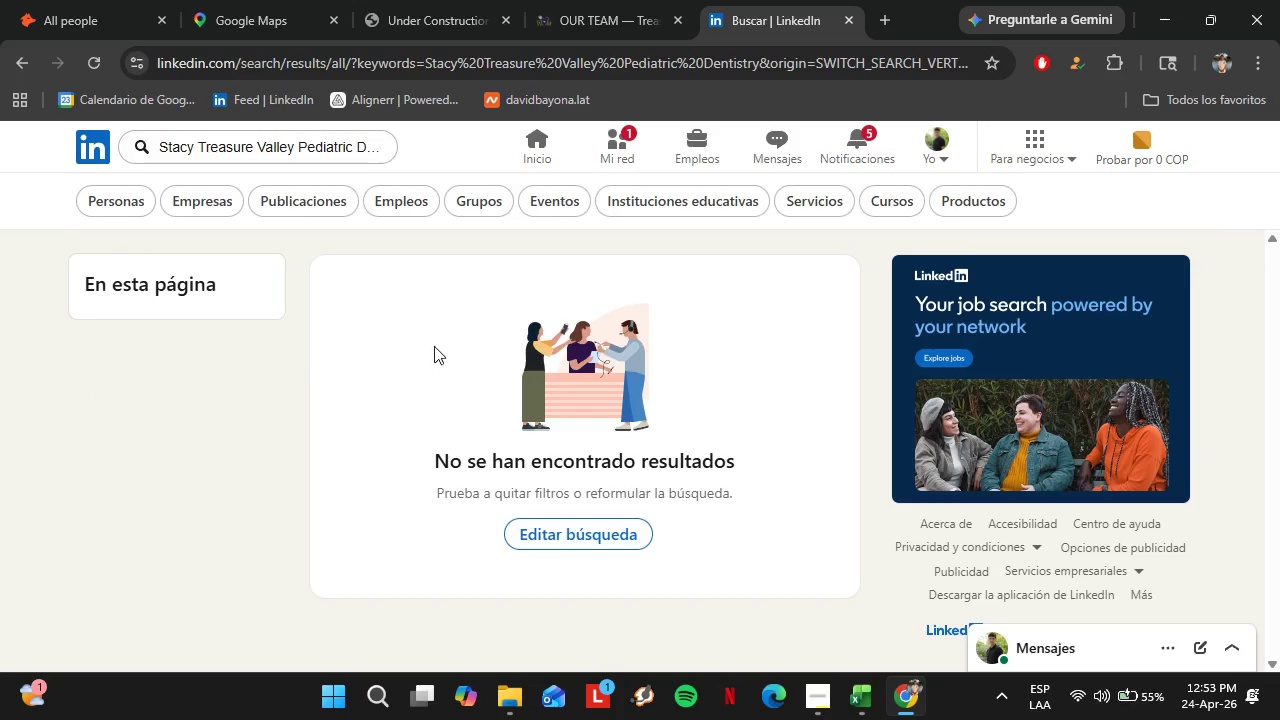 
left_click_drag(start_coordinate=[201, 151], to_coordinate=[154, 150])
 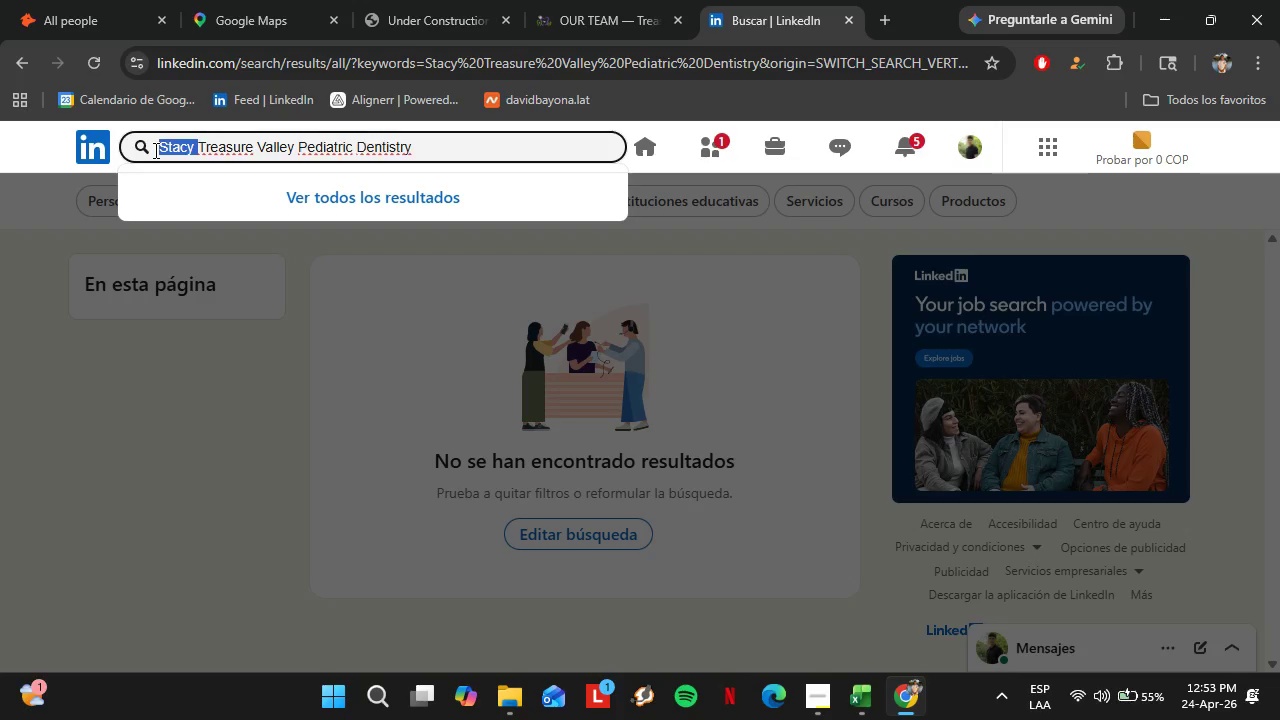 
key(Backspace)
type(Office Manager )
 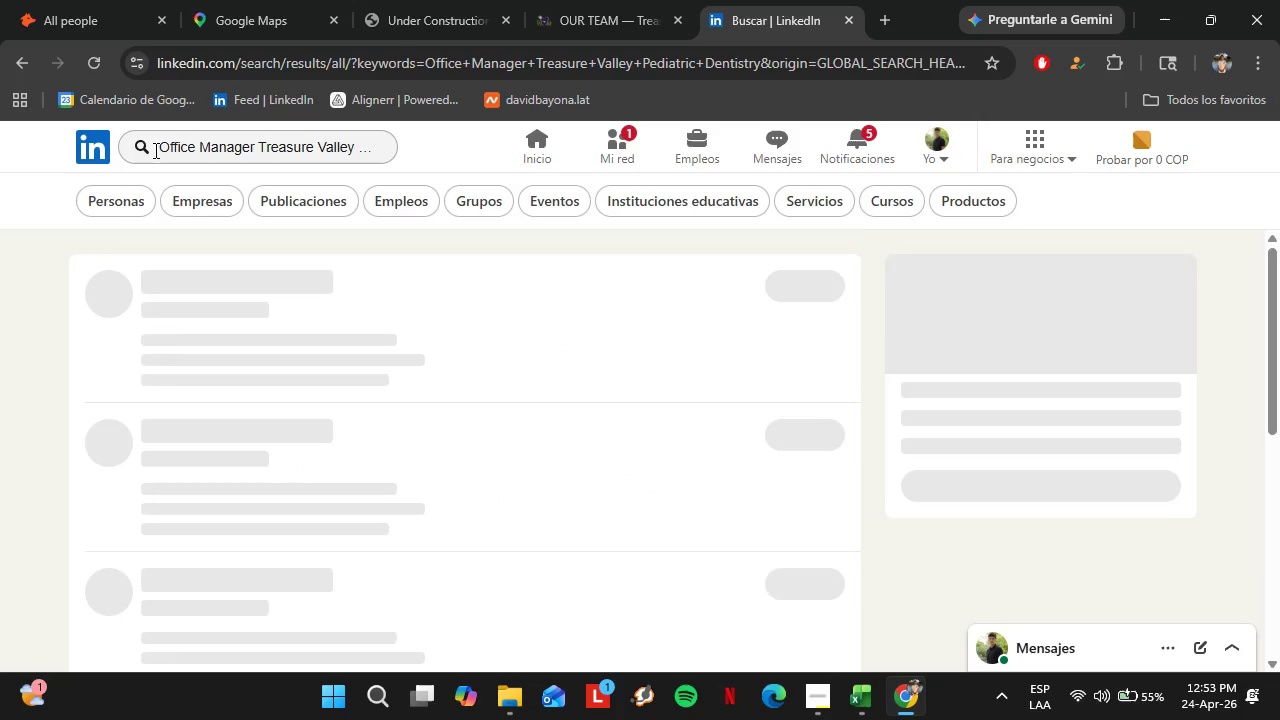 
 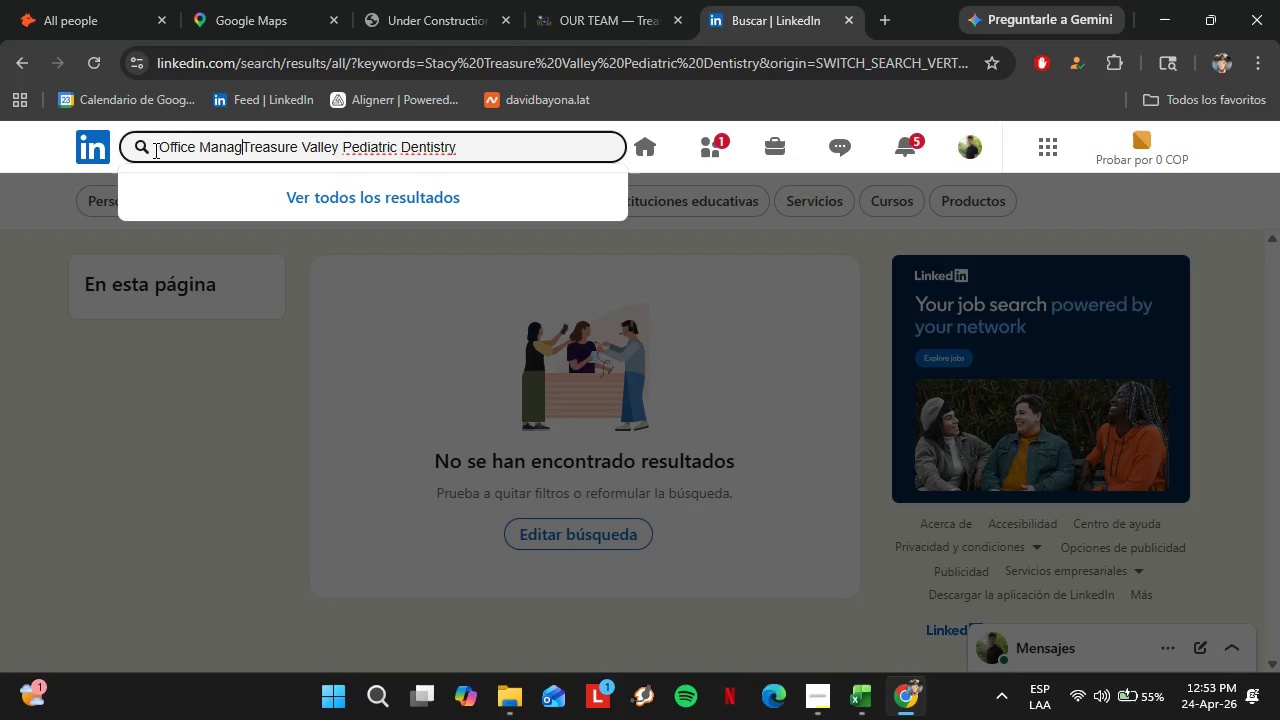 
key(Enter)
 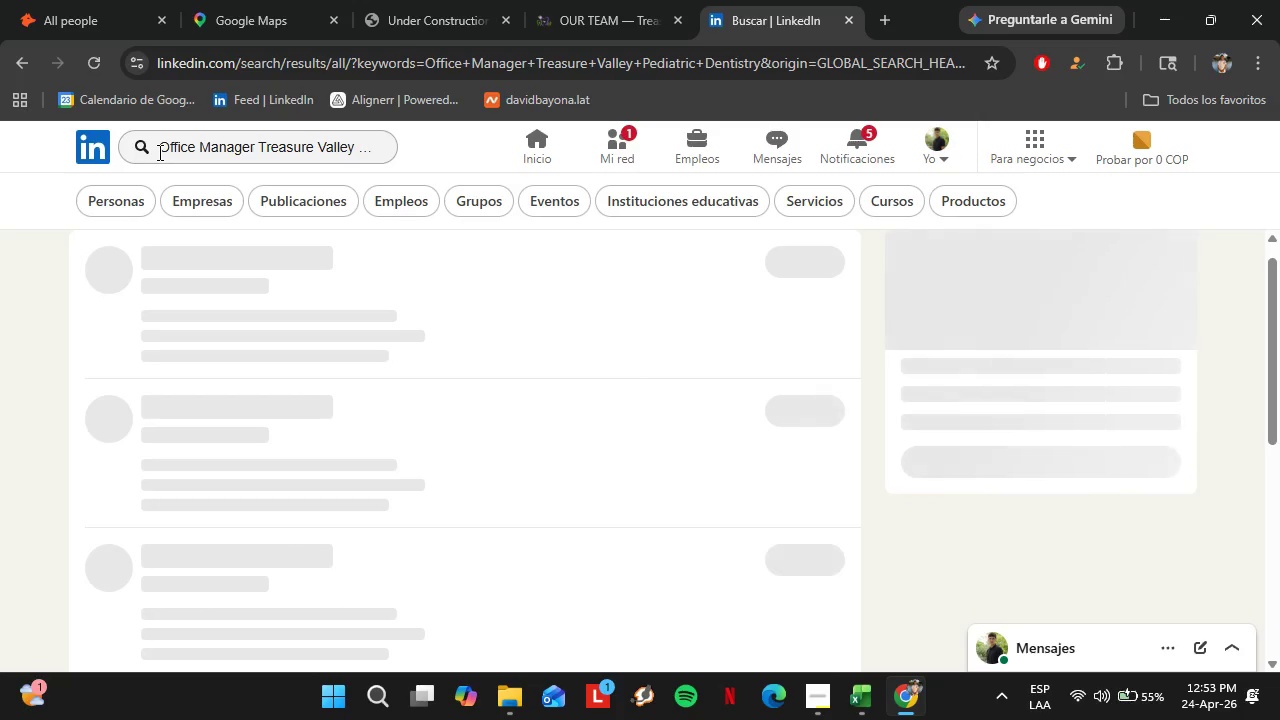 
mouse_move([309, 338])
 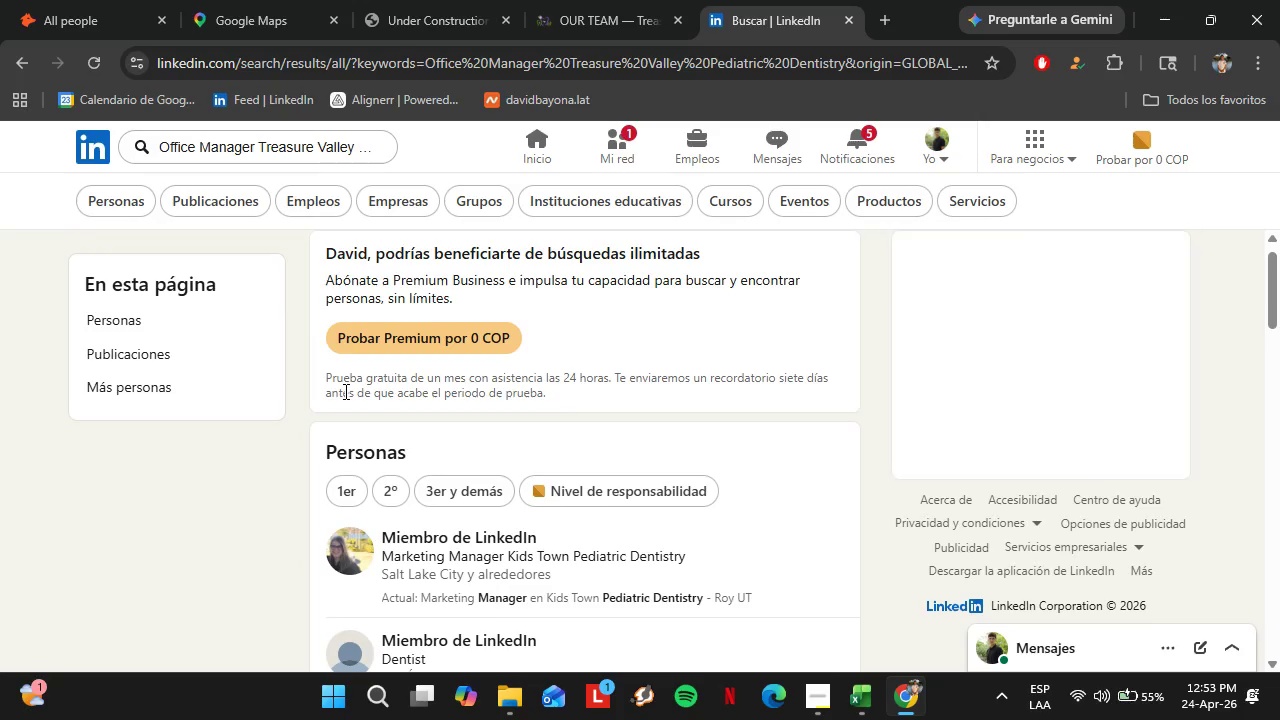 
scroll: coordinate [344, 391], scroll_direction: down, amount: 6.0
 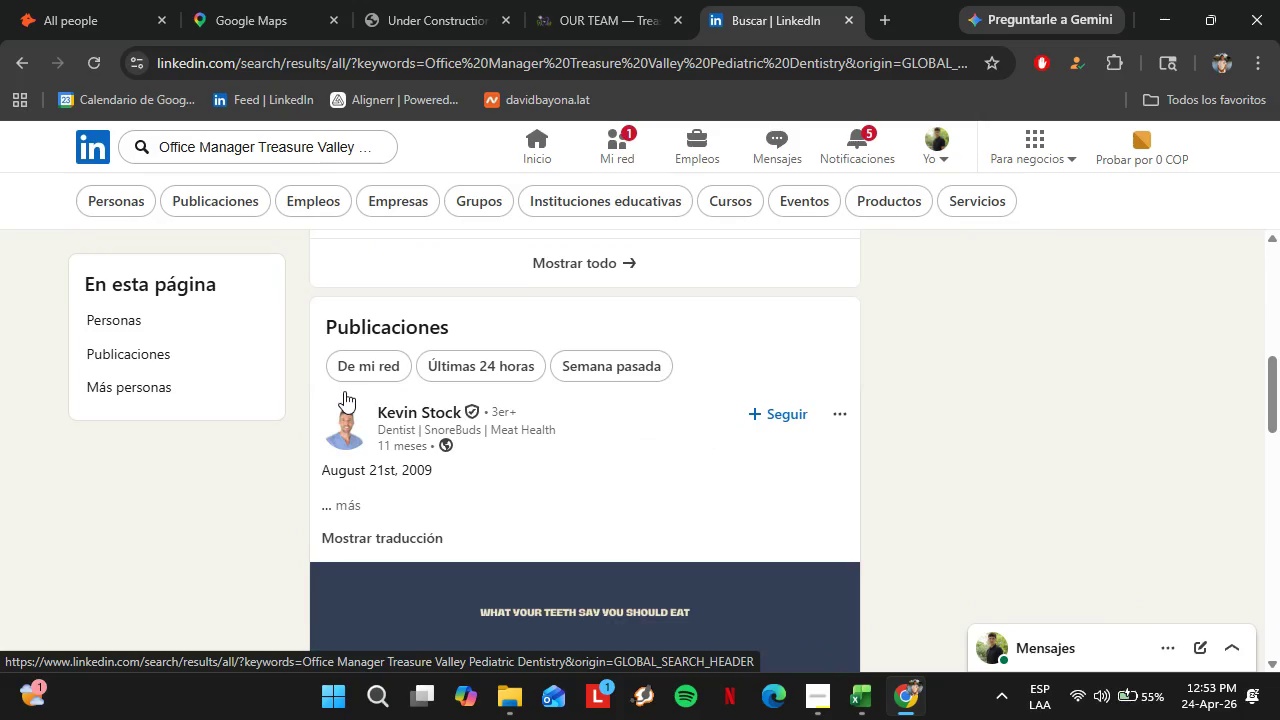 
scroll: coordinate [344, 391], scroll_direction: up, amount: 5.0
 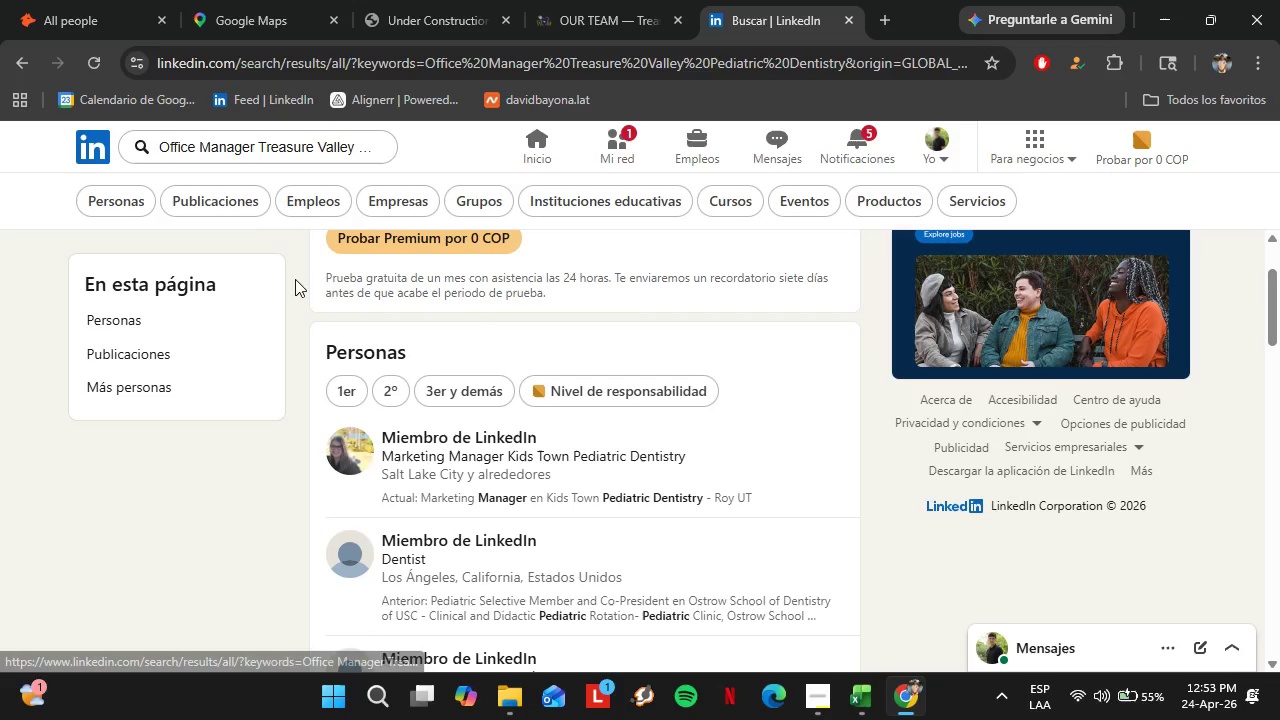 
left_click([60, 0])
 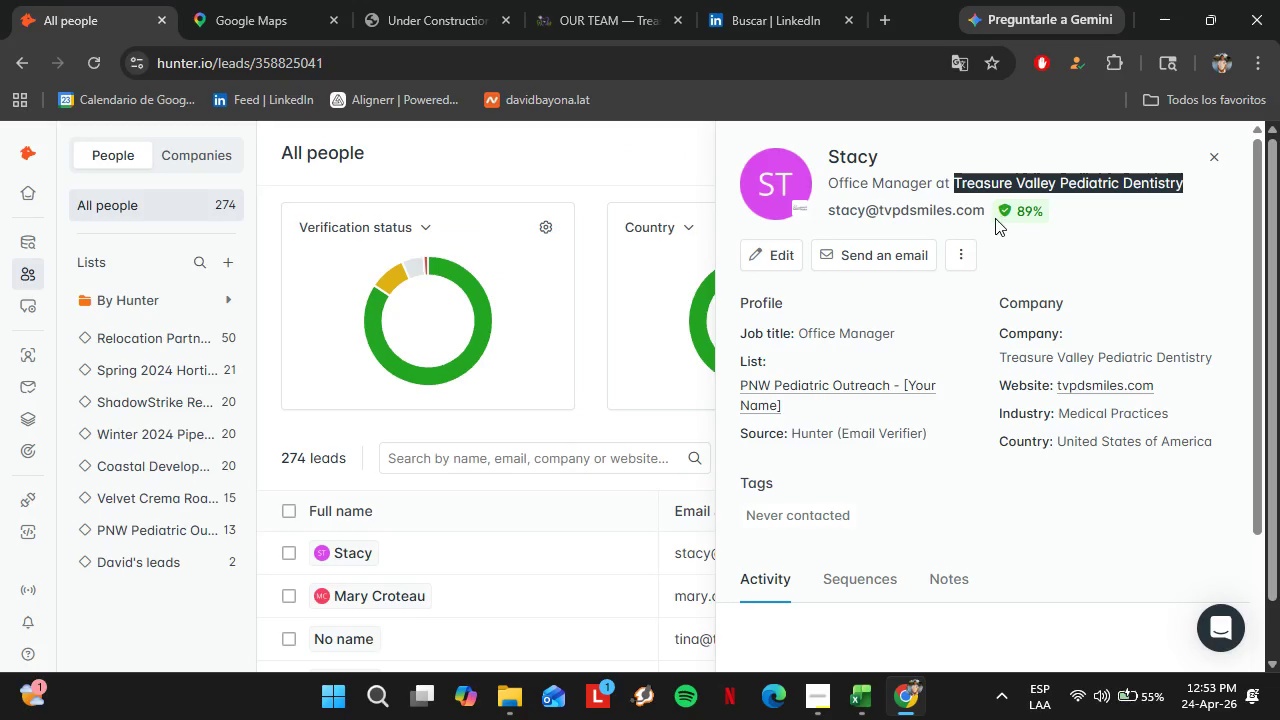 
left_click_drag(start_coordinate=[984, 205], to_coordinate=[869, 209])
 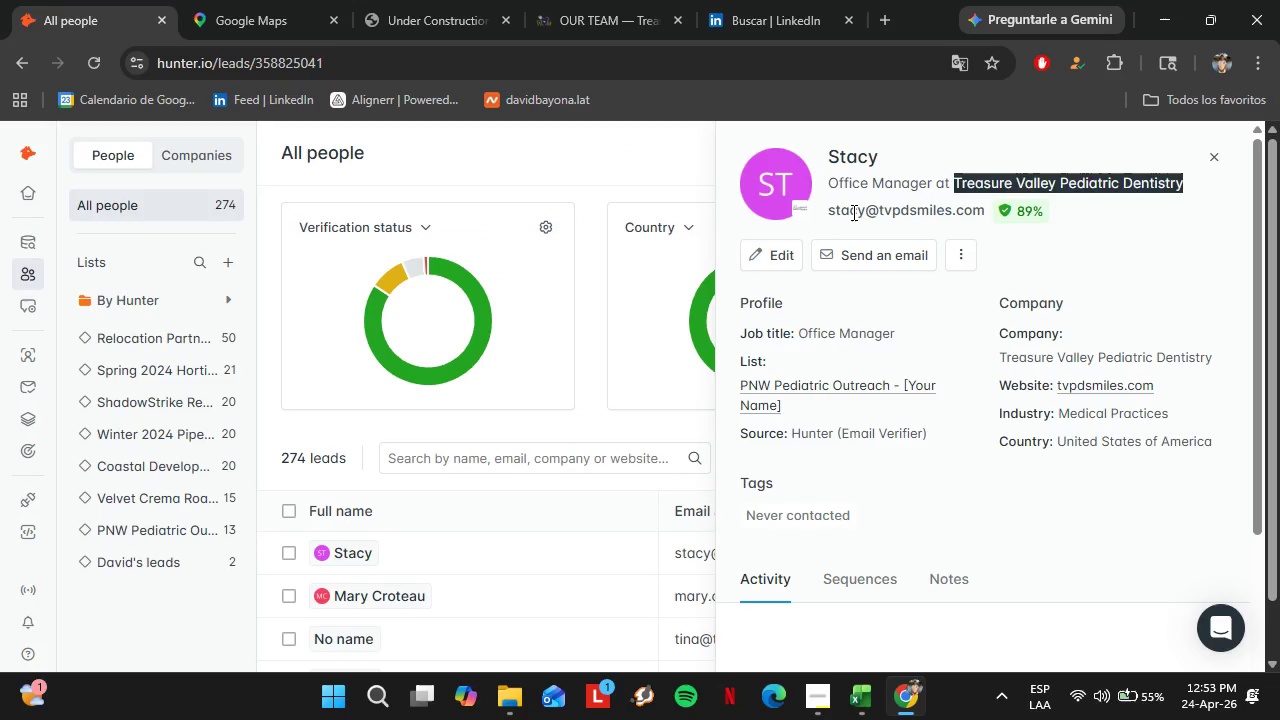 
double_click([852, 212])
 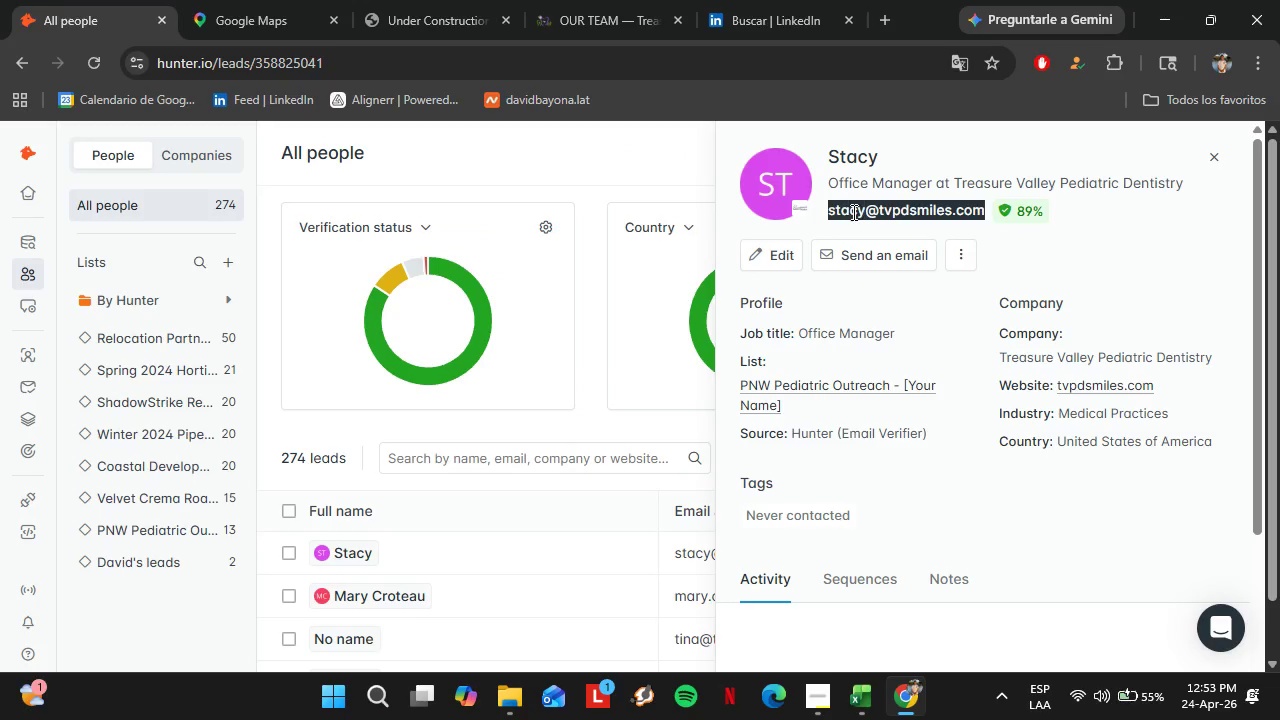 
triple_click([852, 212])
 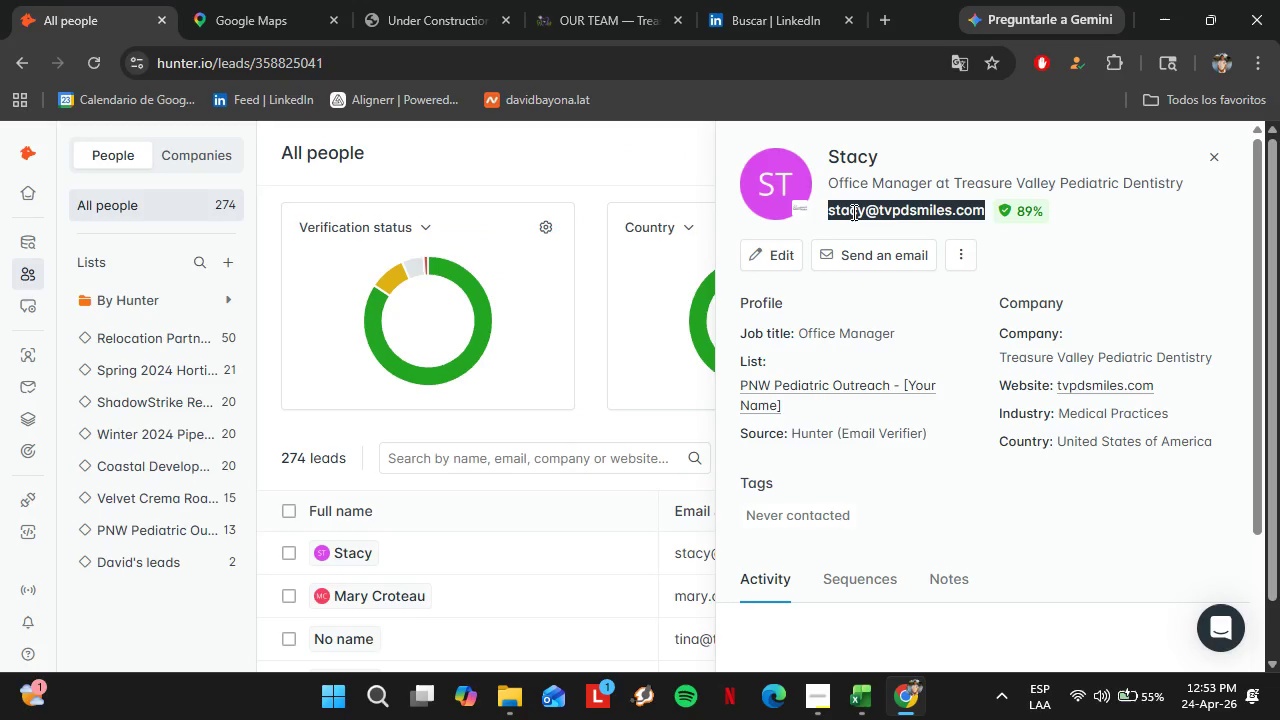 
key(Control+C)
 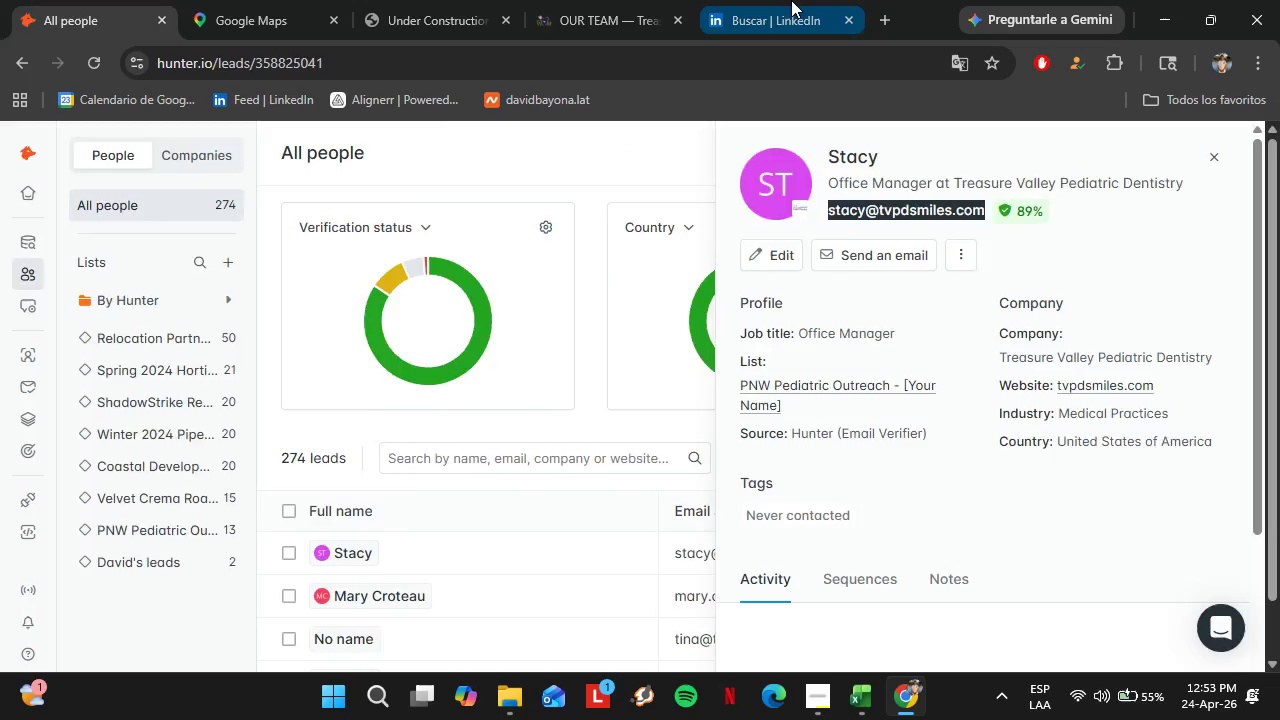 
left_click([791, 0])
 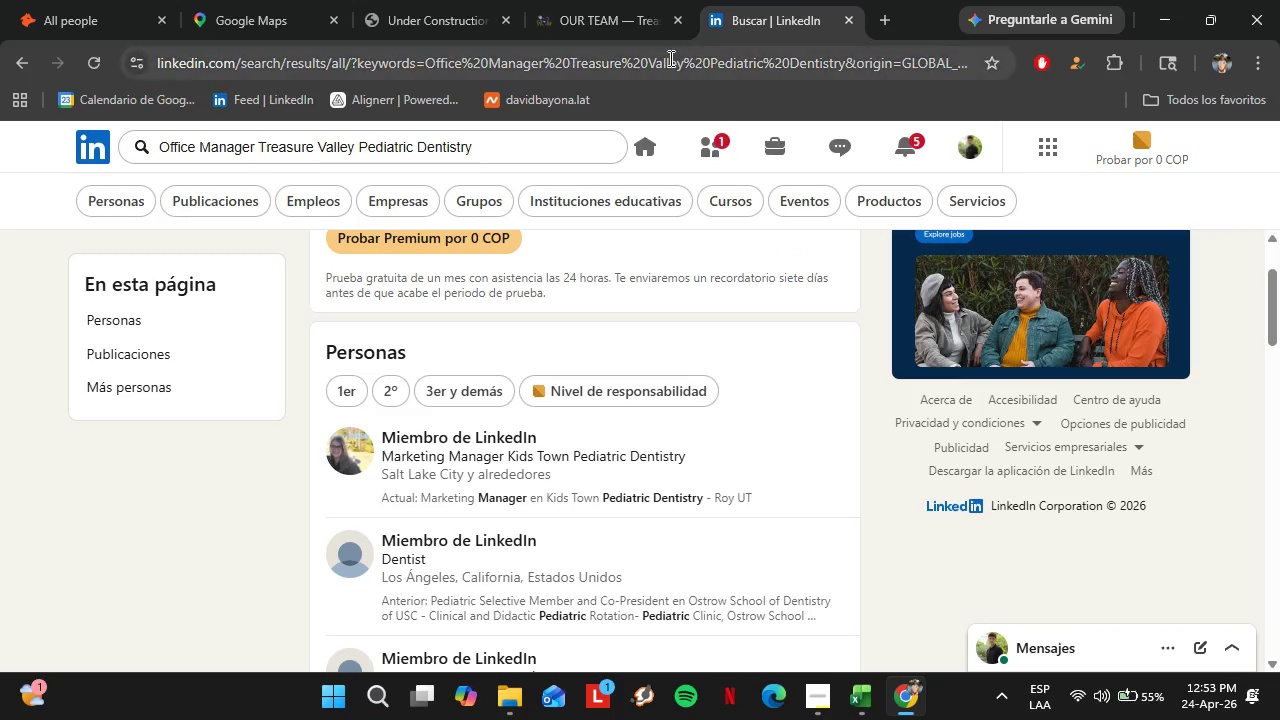 
left_click([669, 58])
 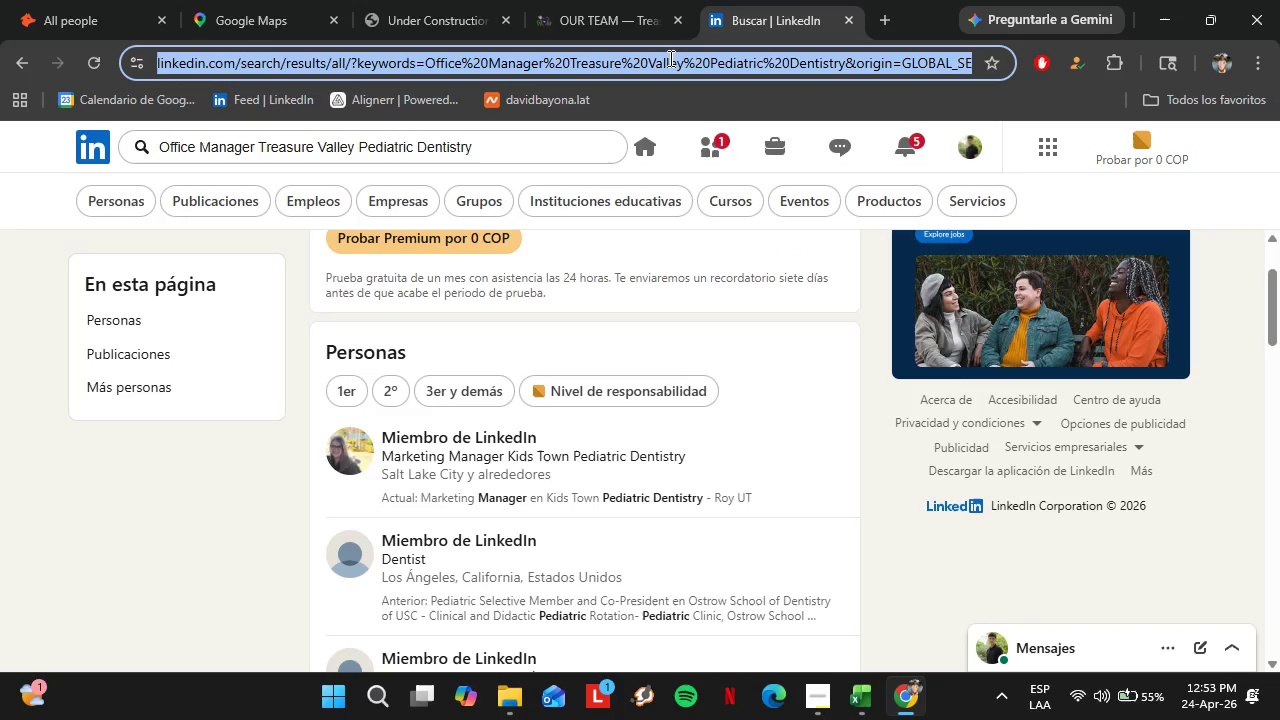 
key(Control+V)
 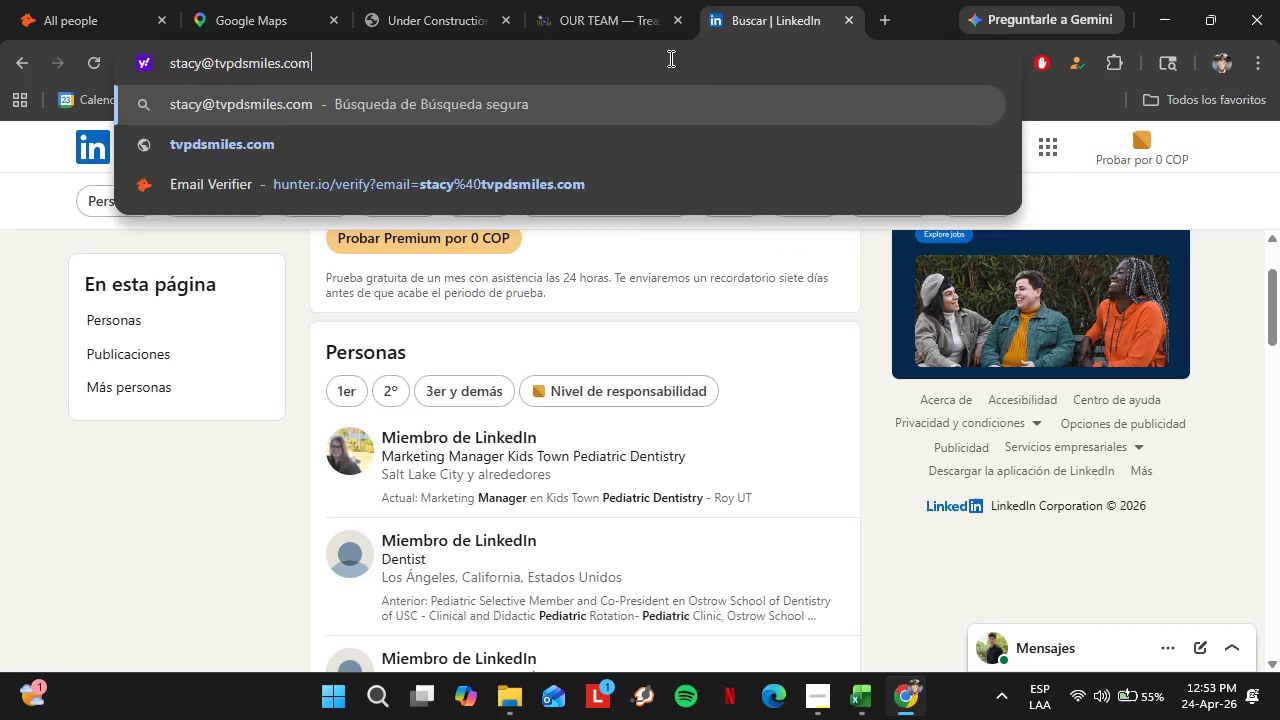 
key(Enter)
 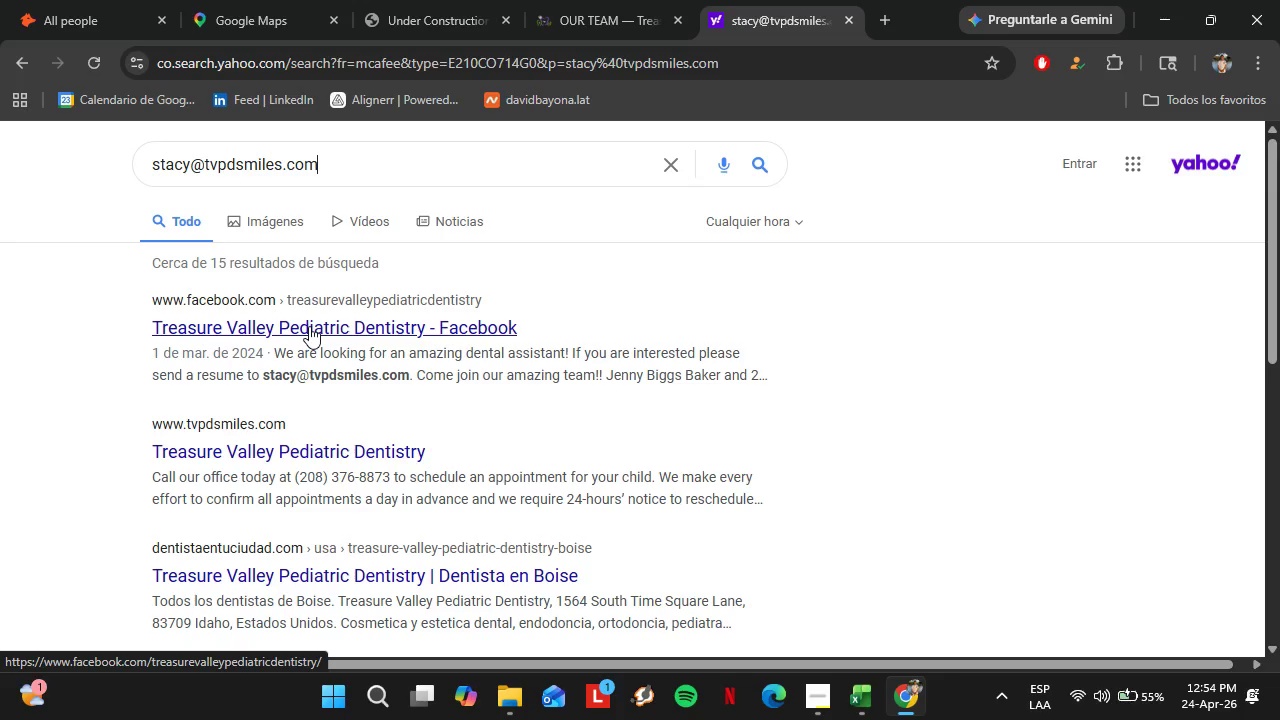 
wait(6.48)
 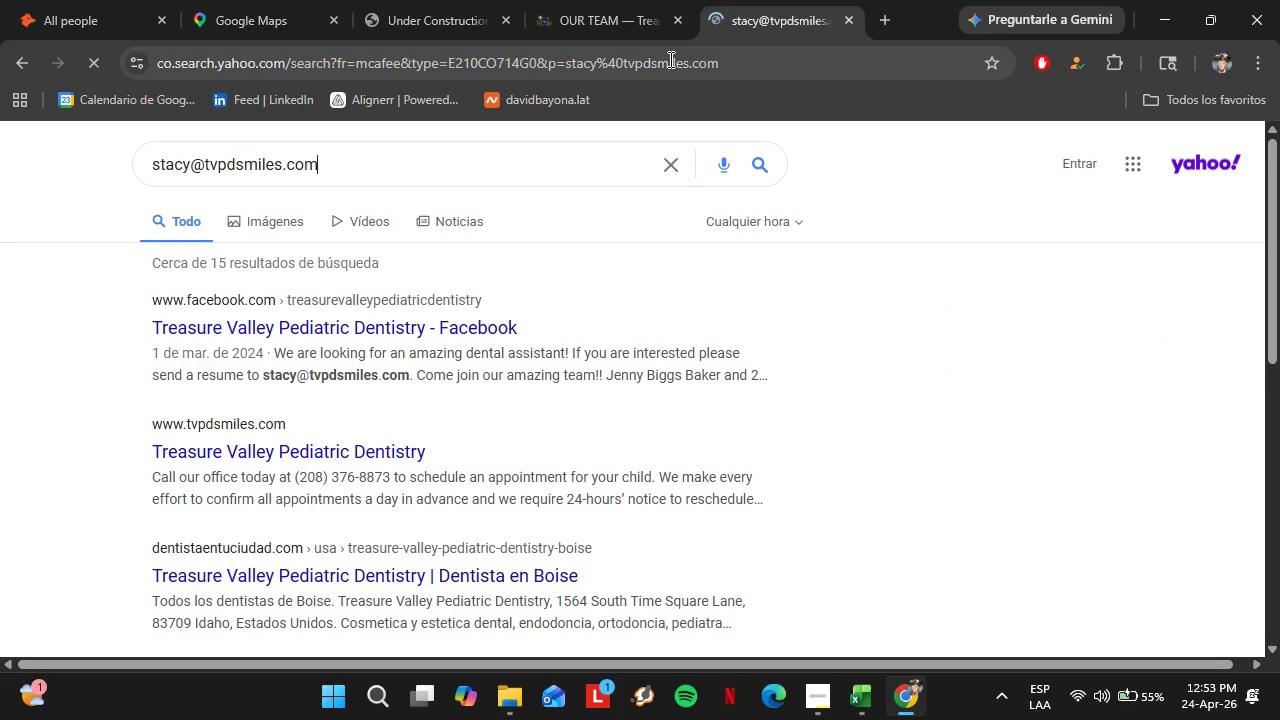 
left_click([309, 326])
 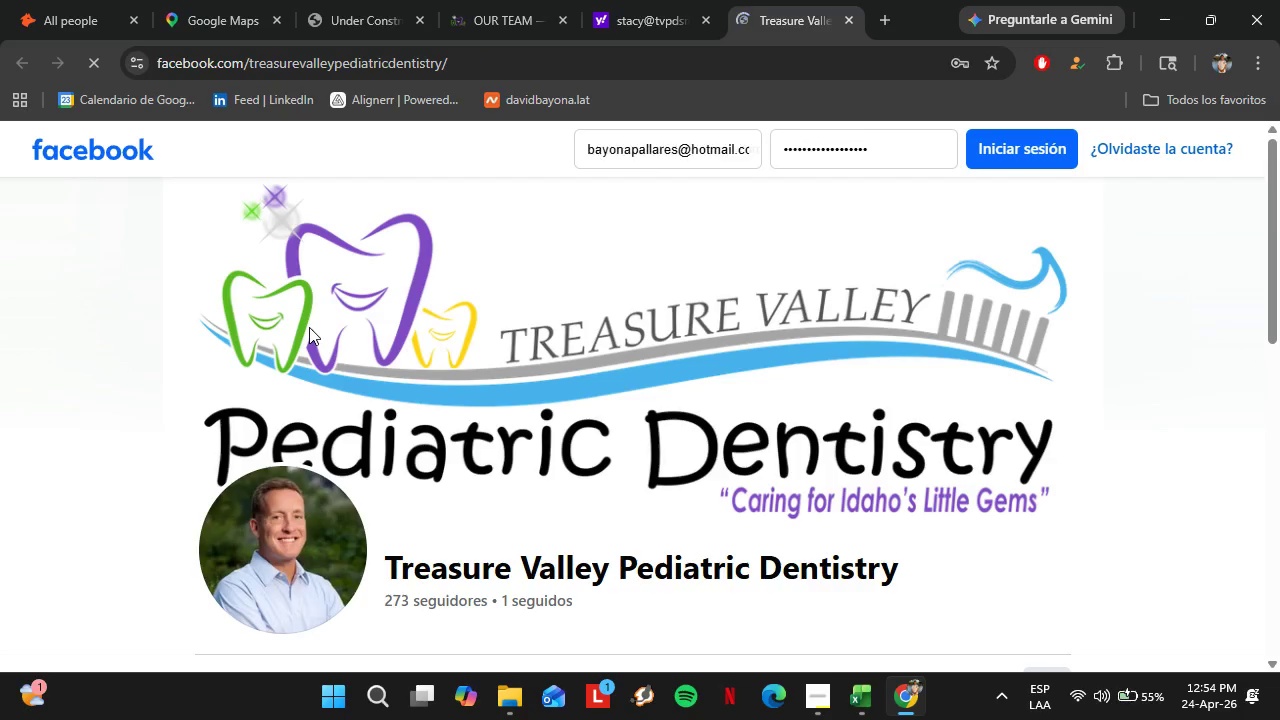 
wait(10.12)
 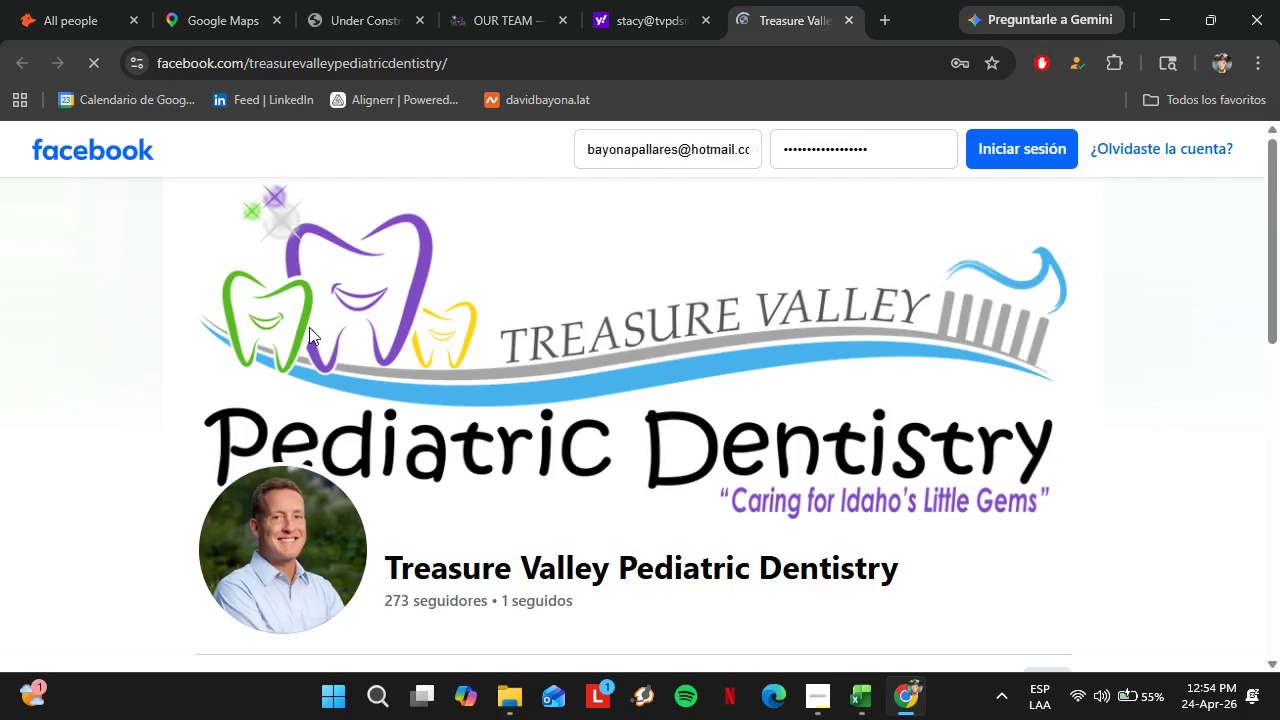 
scroll: coordinate [530, 415], scroll_direction: down, amount: 5.0
 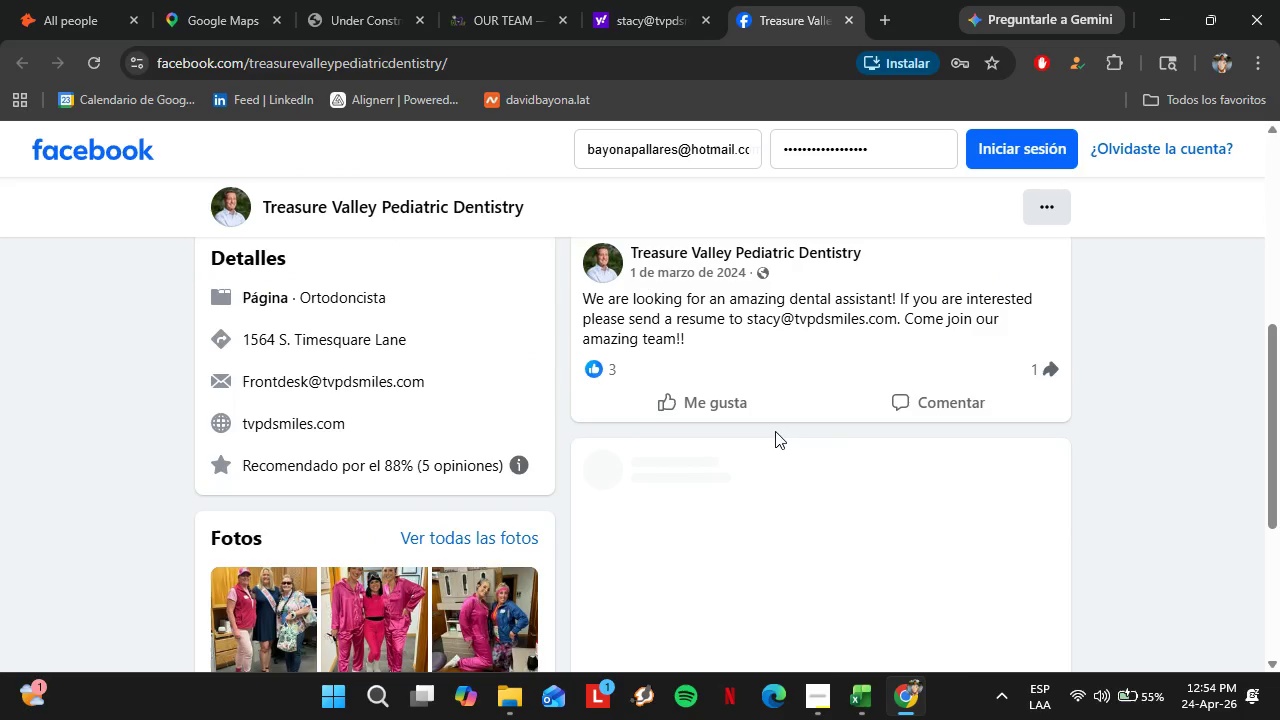 
left_click([600, 362])
 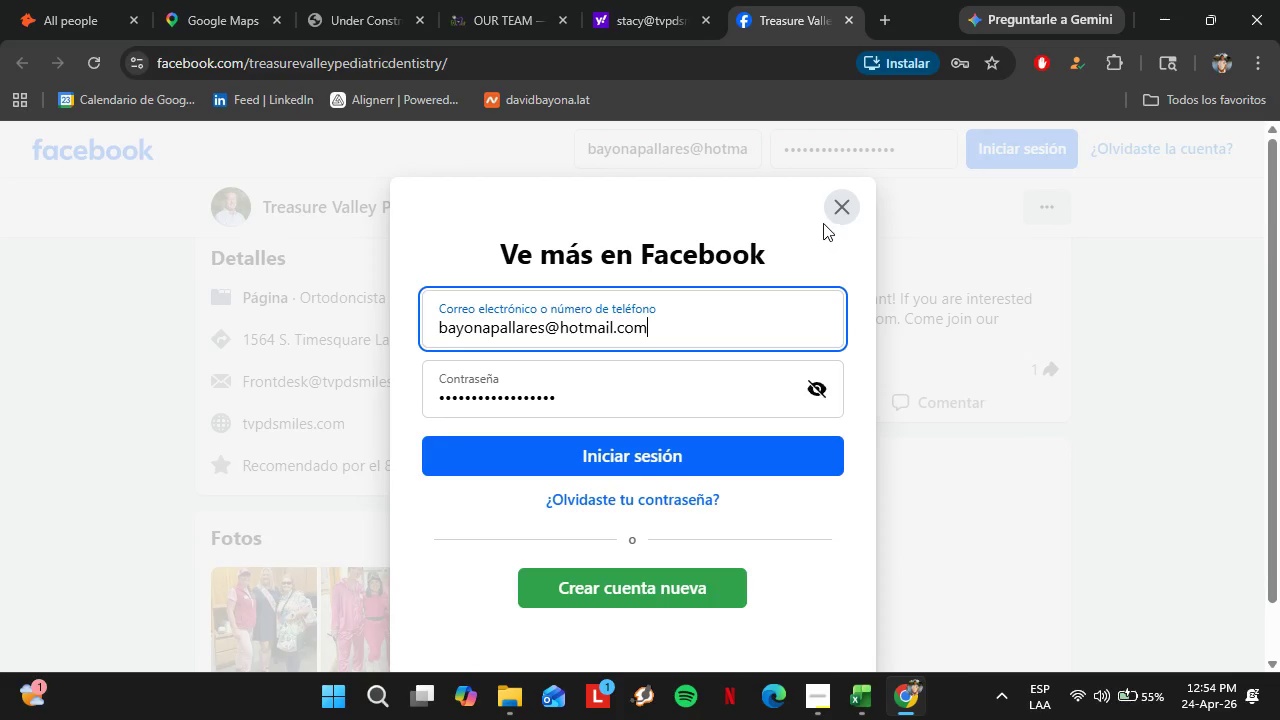 
left_click([835, 212])
 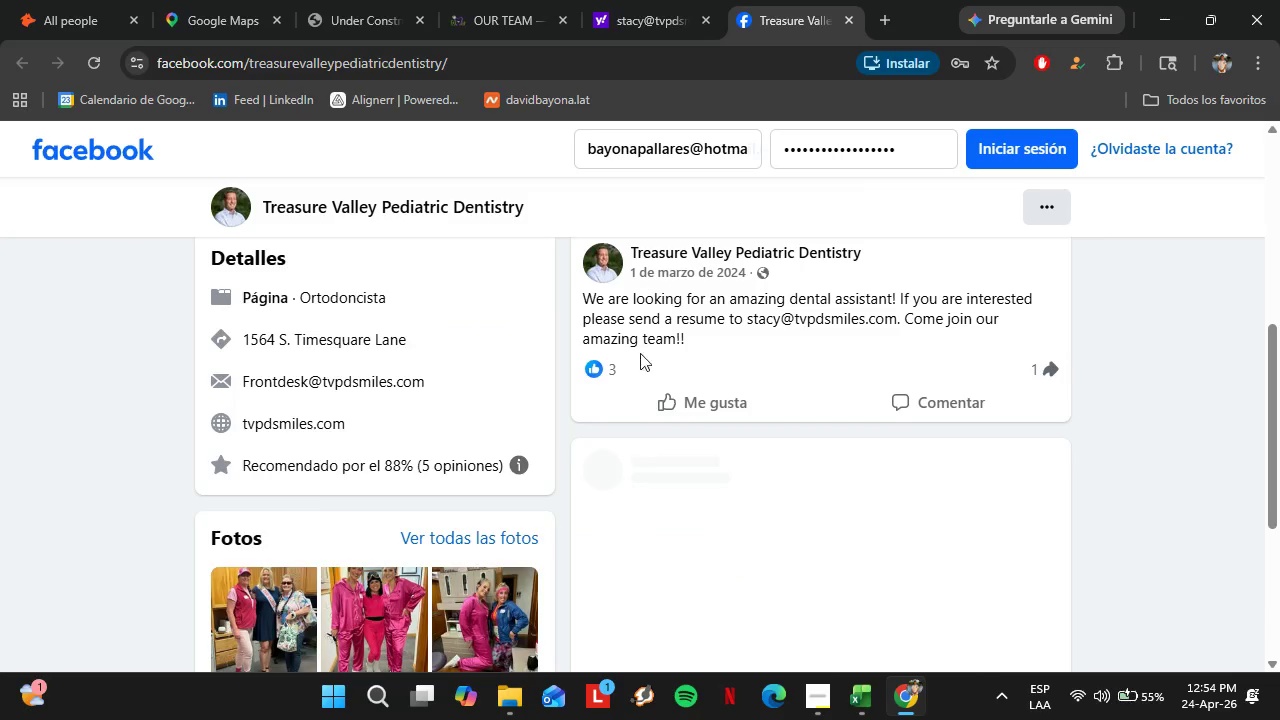 
mouse_move([635, 363])
 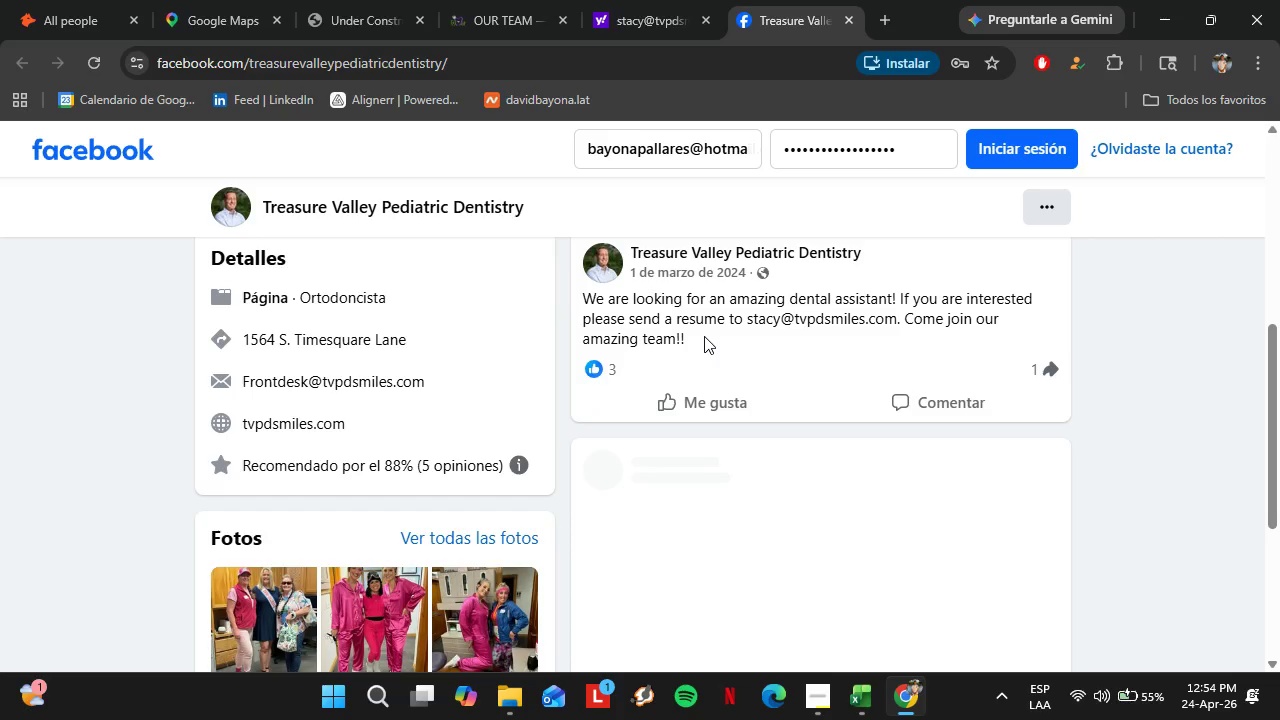 
scroll: coordinate [682, 337], scroll_direction: down, amount: 5.0
 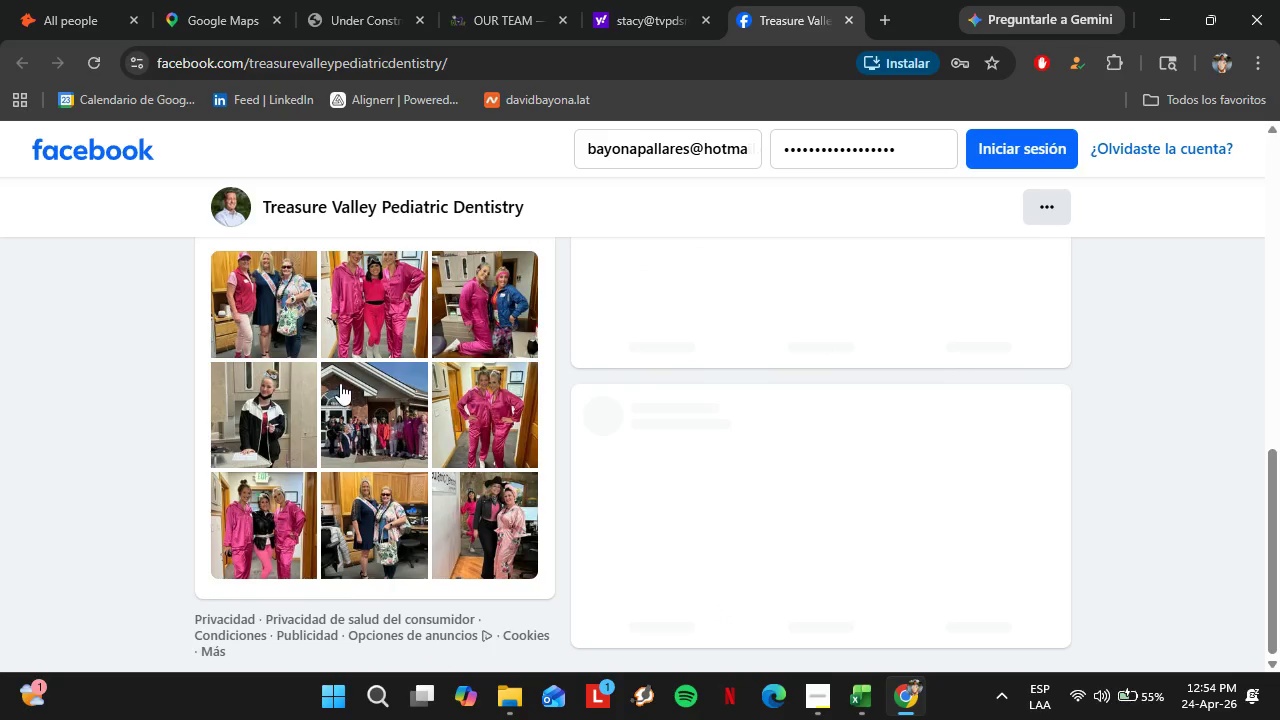 
scroll: coordinate [272, 501], scroll_direction: none, amount: 0.0
 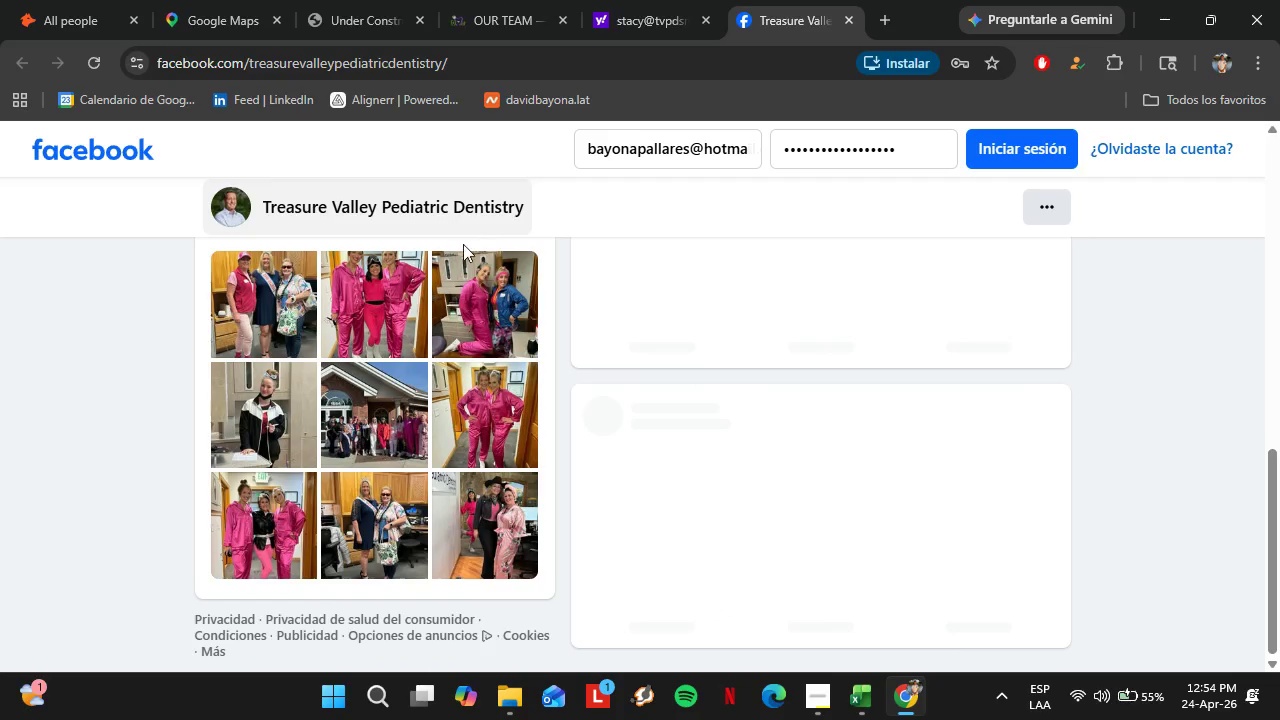 
scroll: coordinate [468, 251], scroll_direction: up, amount: 2.0
 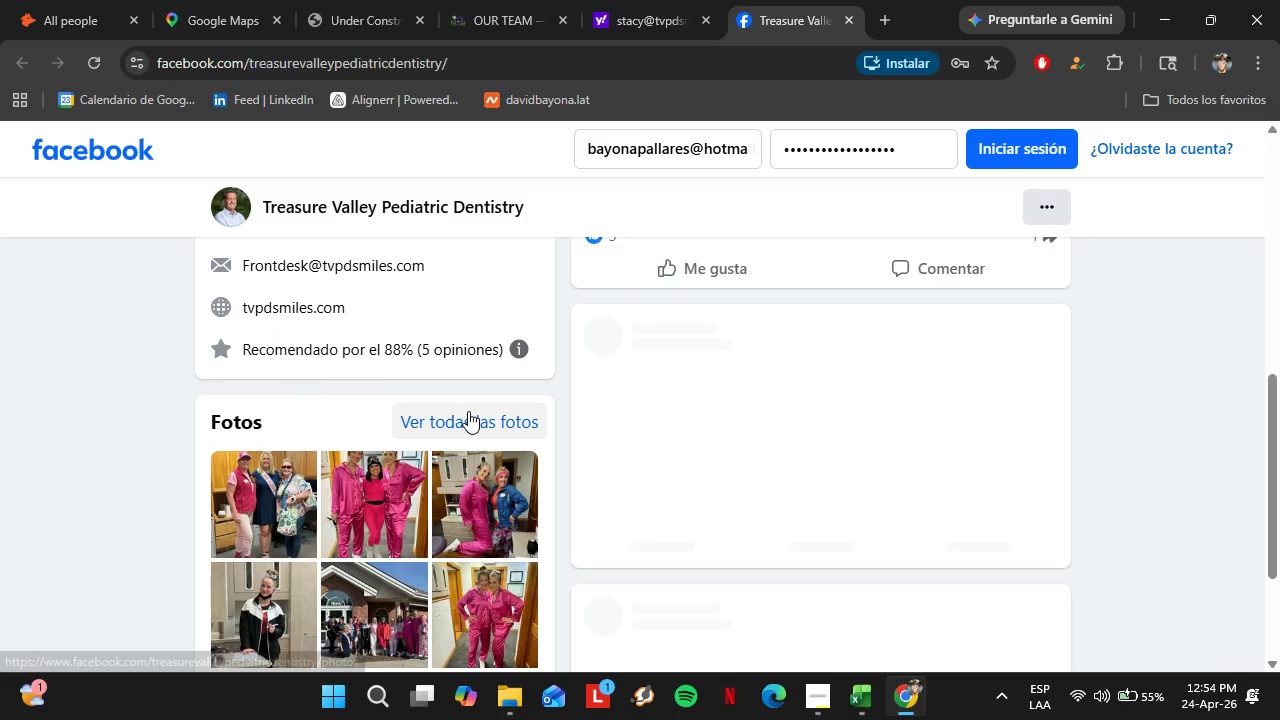 
left_click([468, 411])
 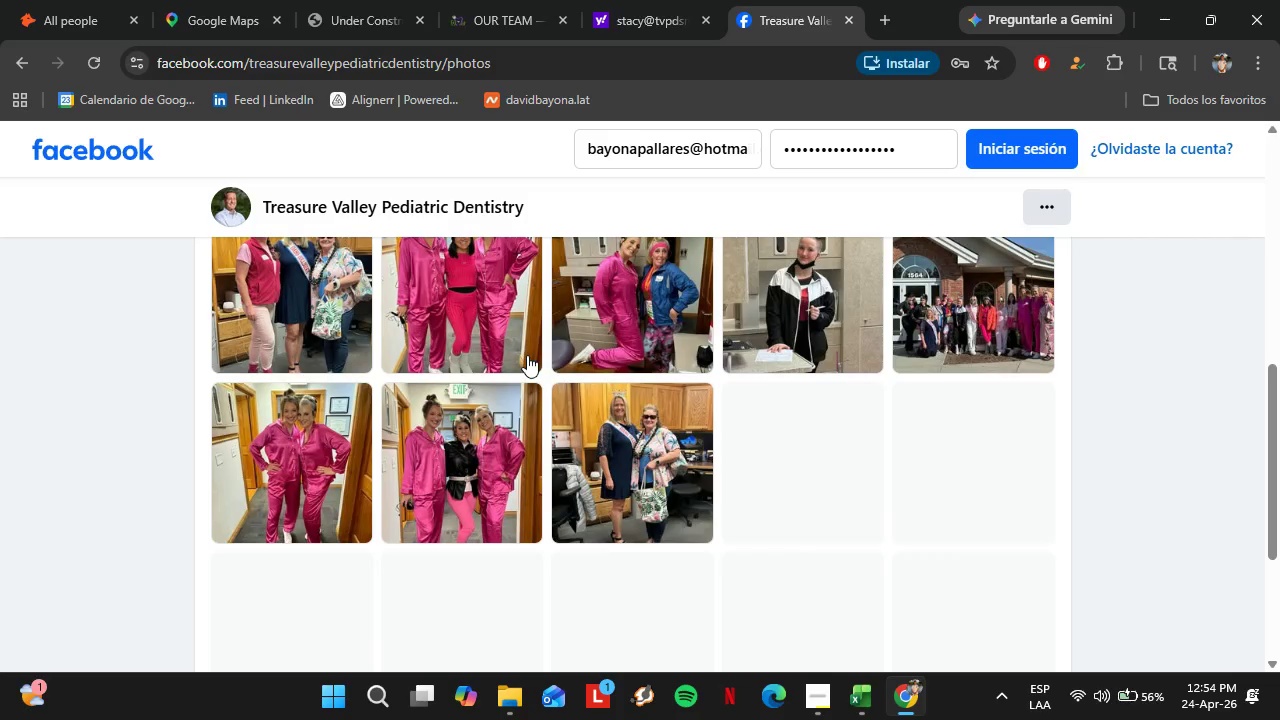 
scroll: coordinate [492, 346], scroll_direction: up, amount: 1.0
 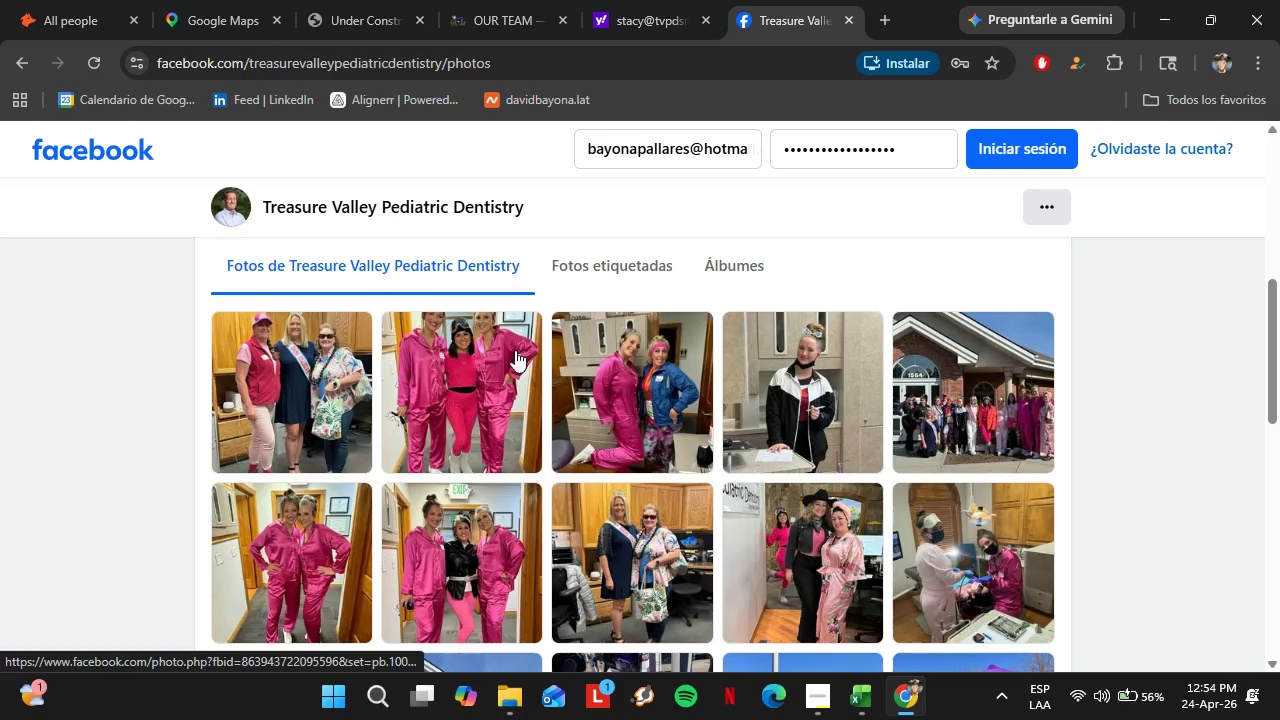 
left_click([463, 358])
 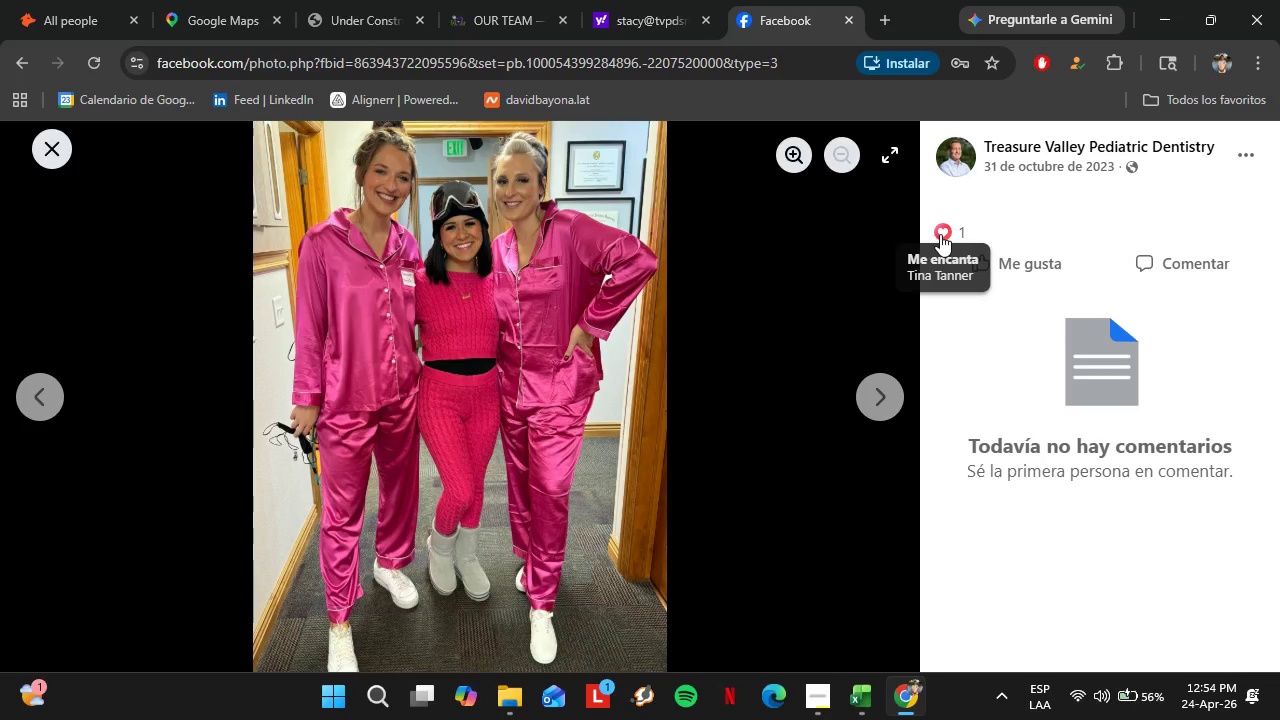 
left_click([872, 396])
 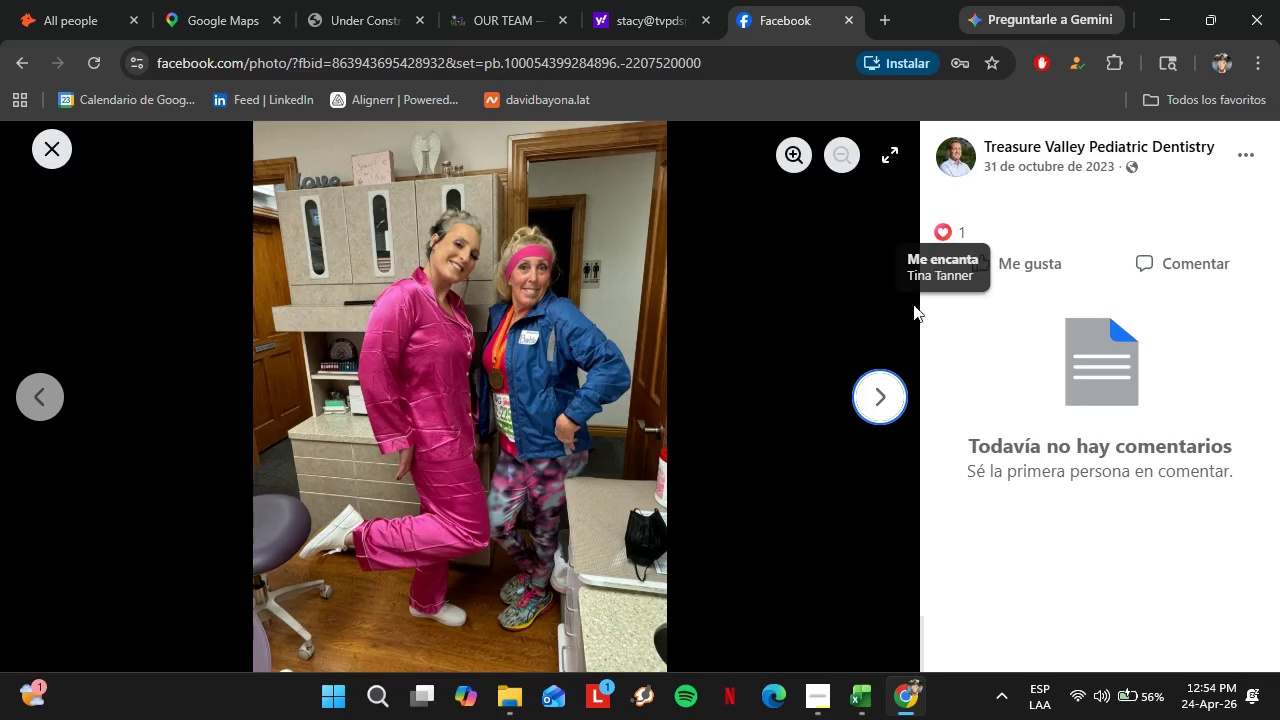 
left_click([865, 415])
 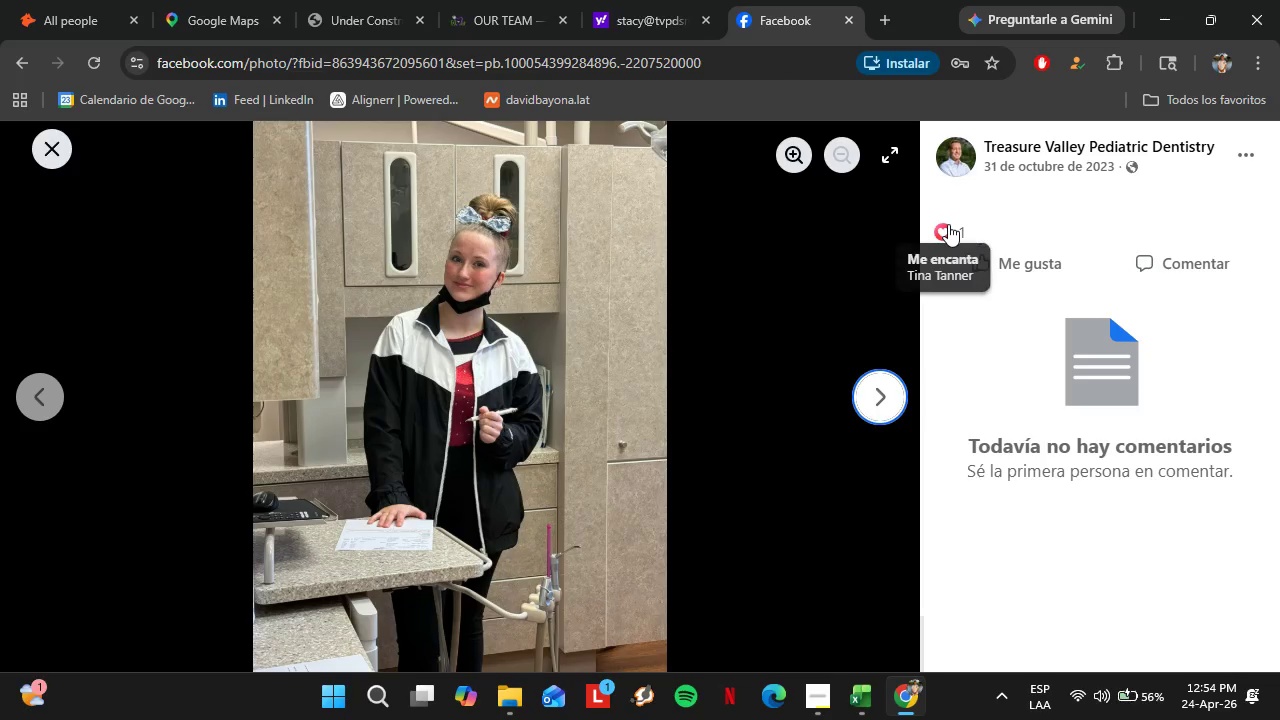 
left_click([864, 396])
 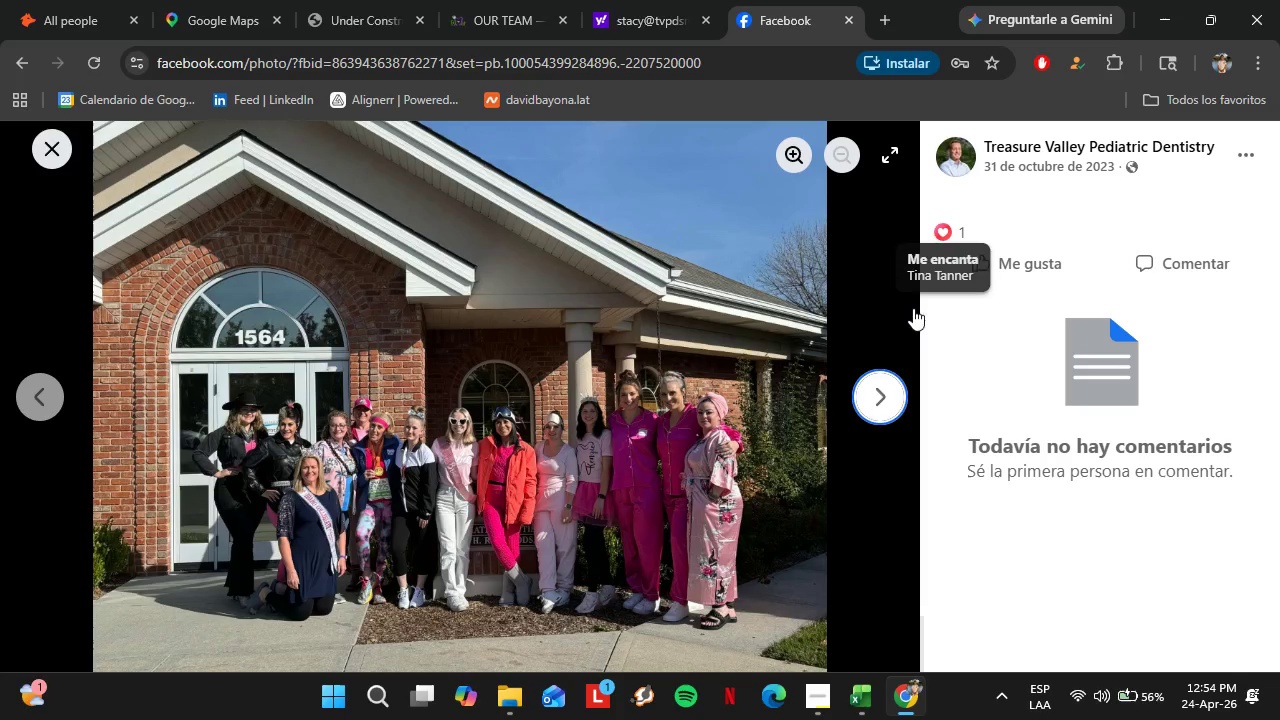 
left_click([890, 393])
 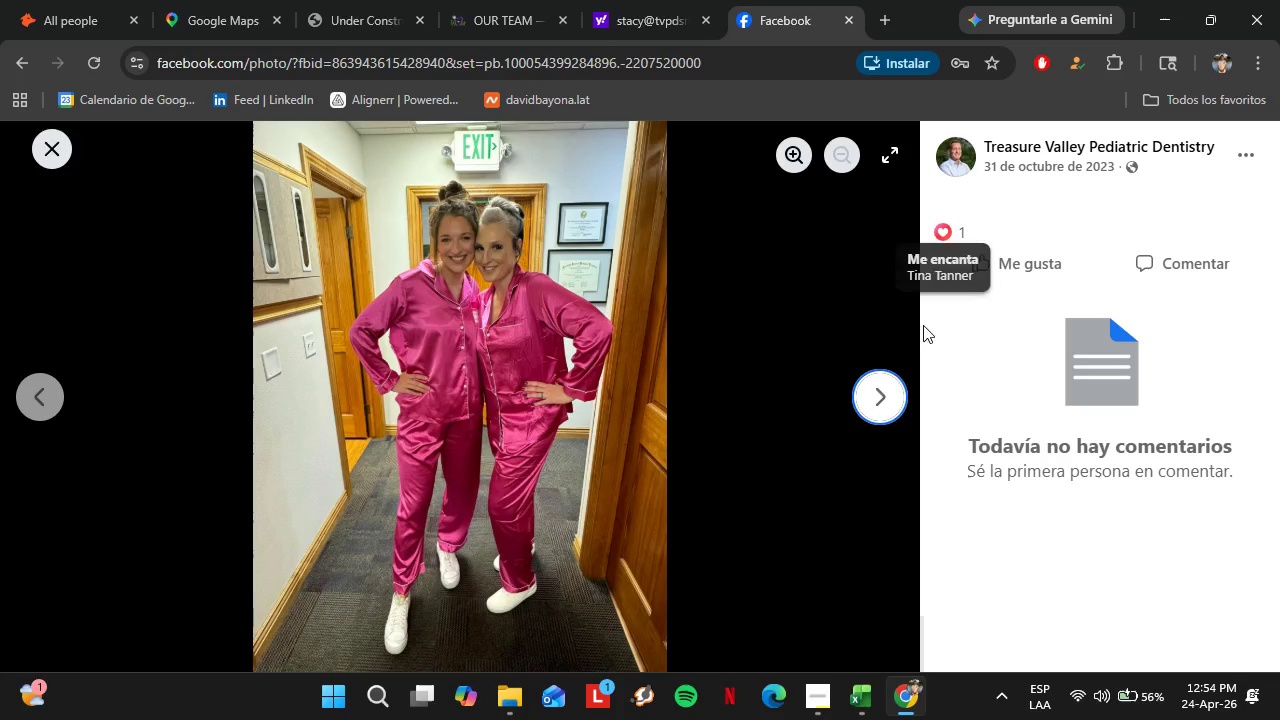 
left_click([889, 382])
 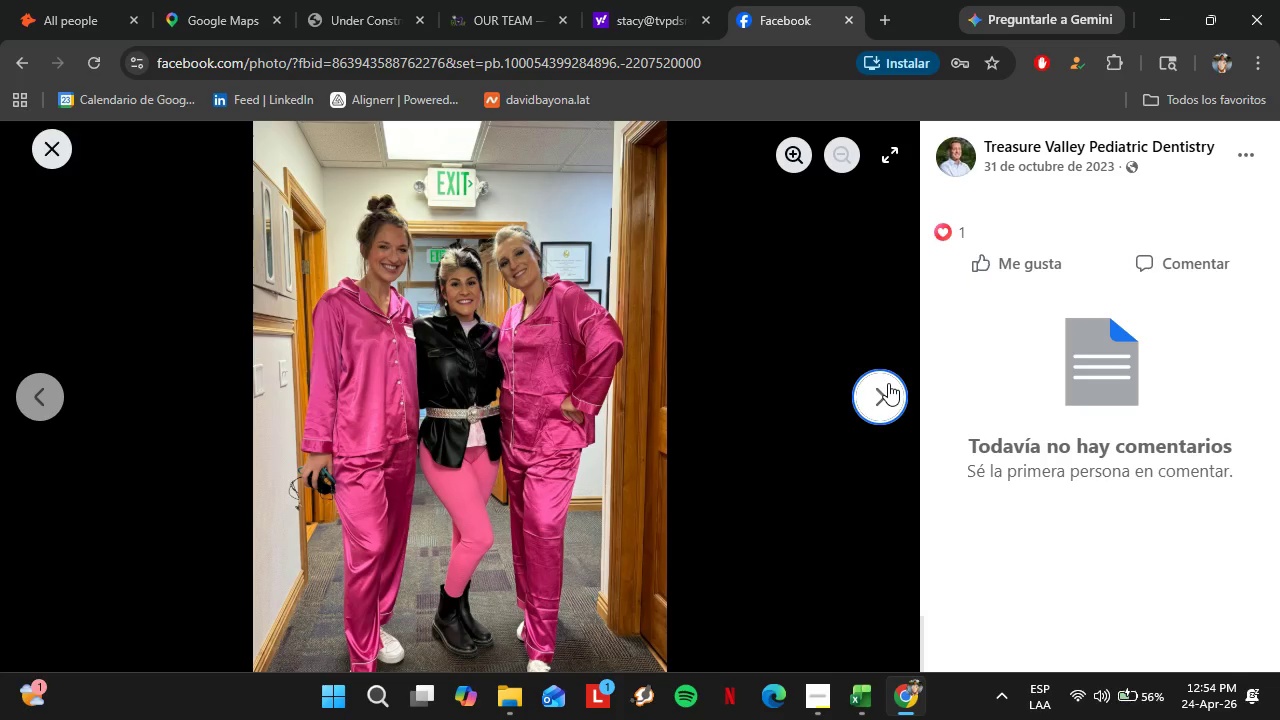 
double_click([888, 383])
 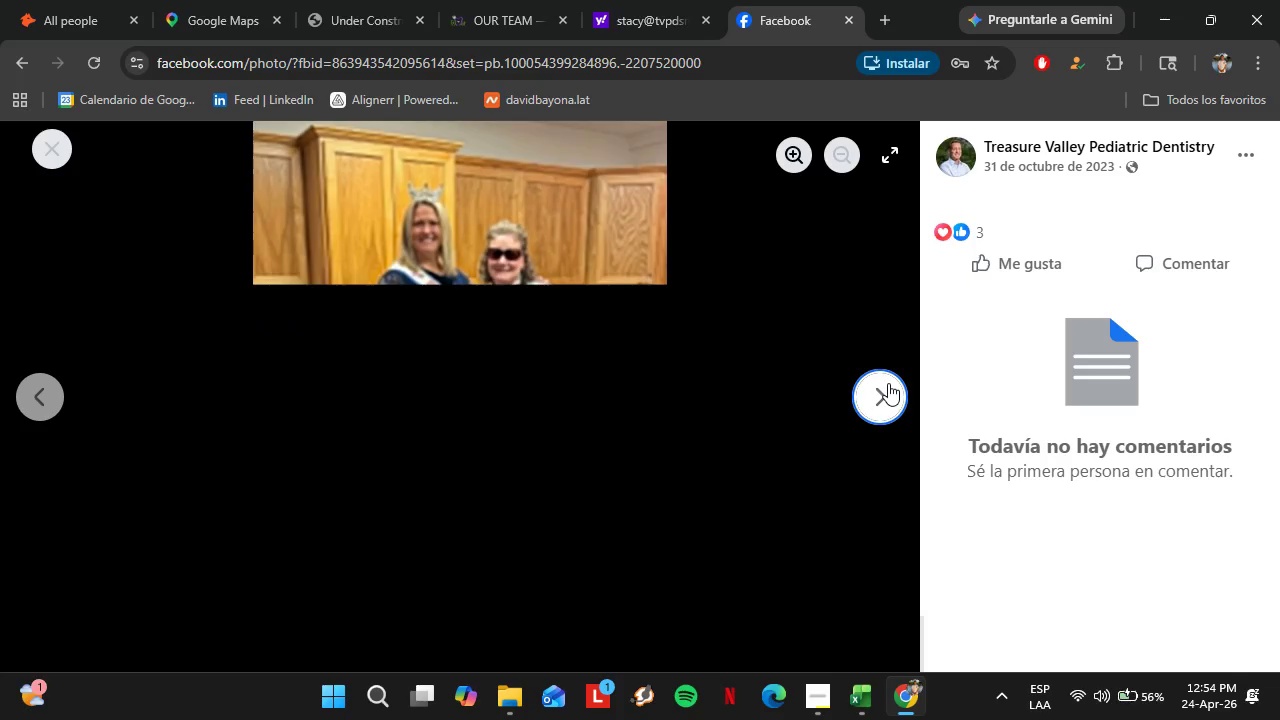 
triple_click([888, 383])
 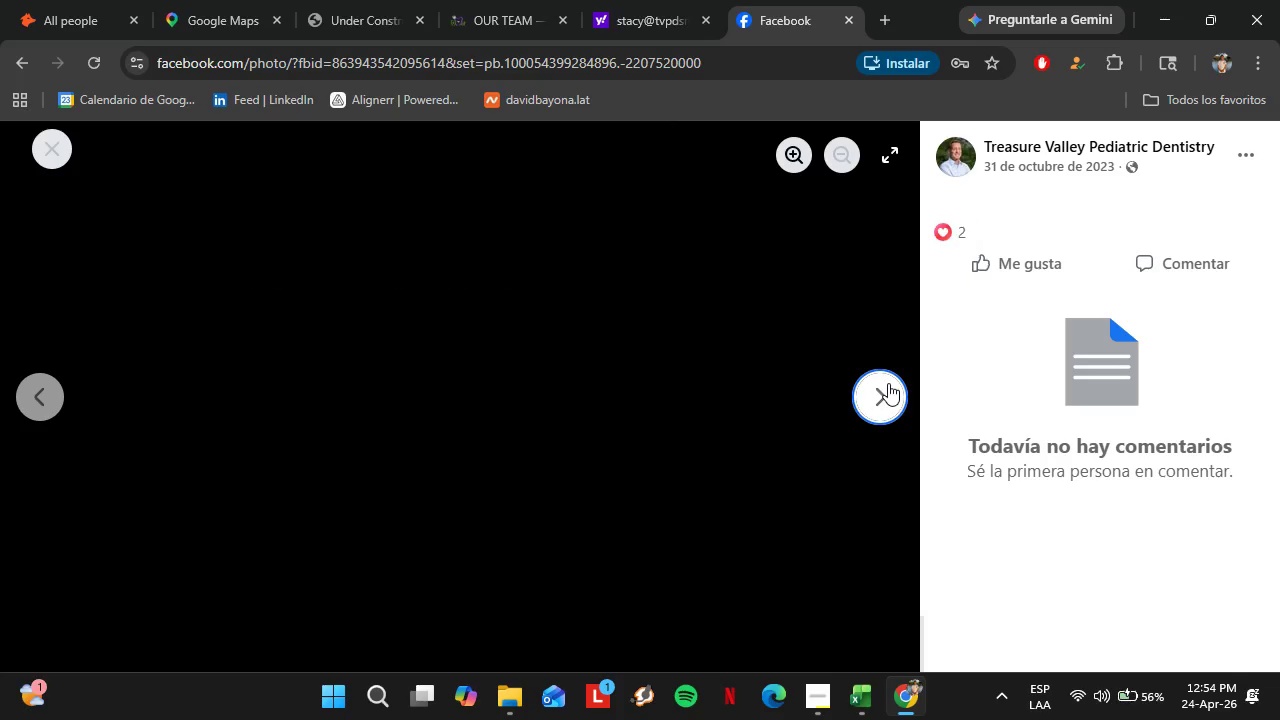 
triple_click([888, 383])
 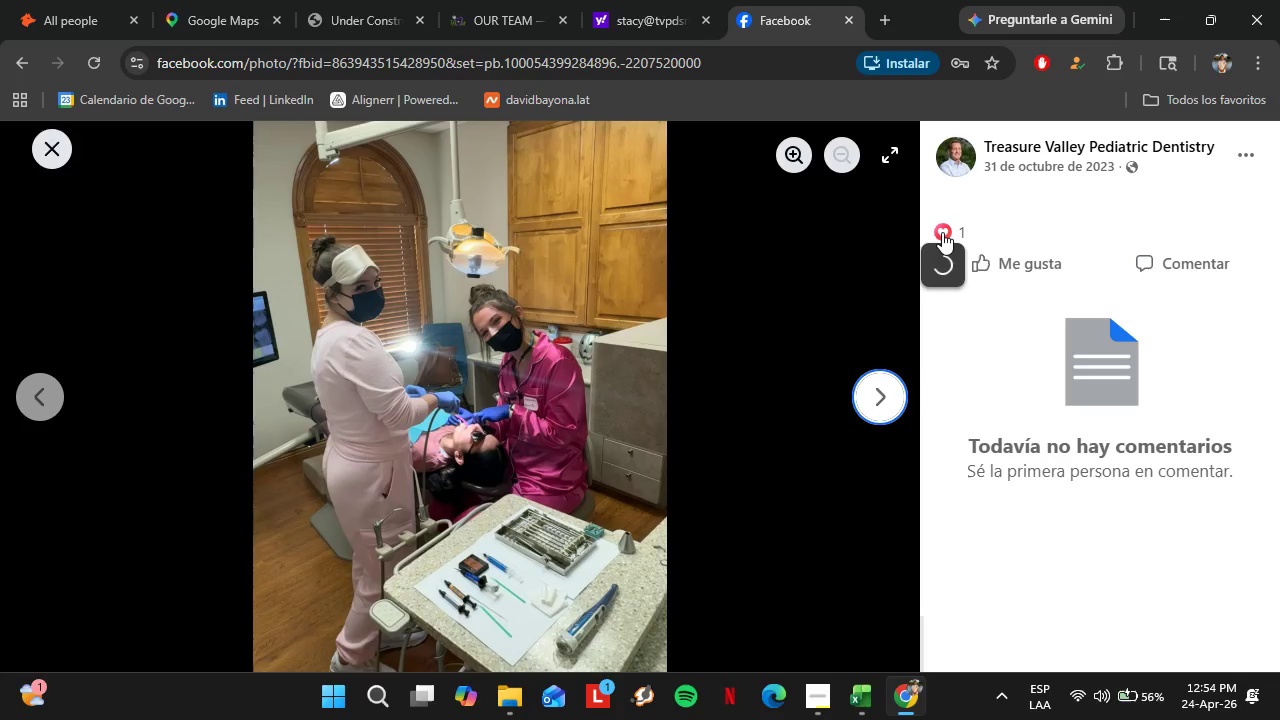 
left_click([876, 385])
 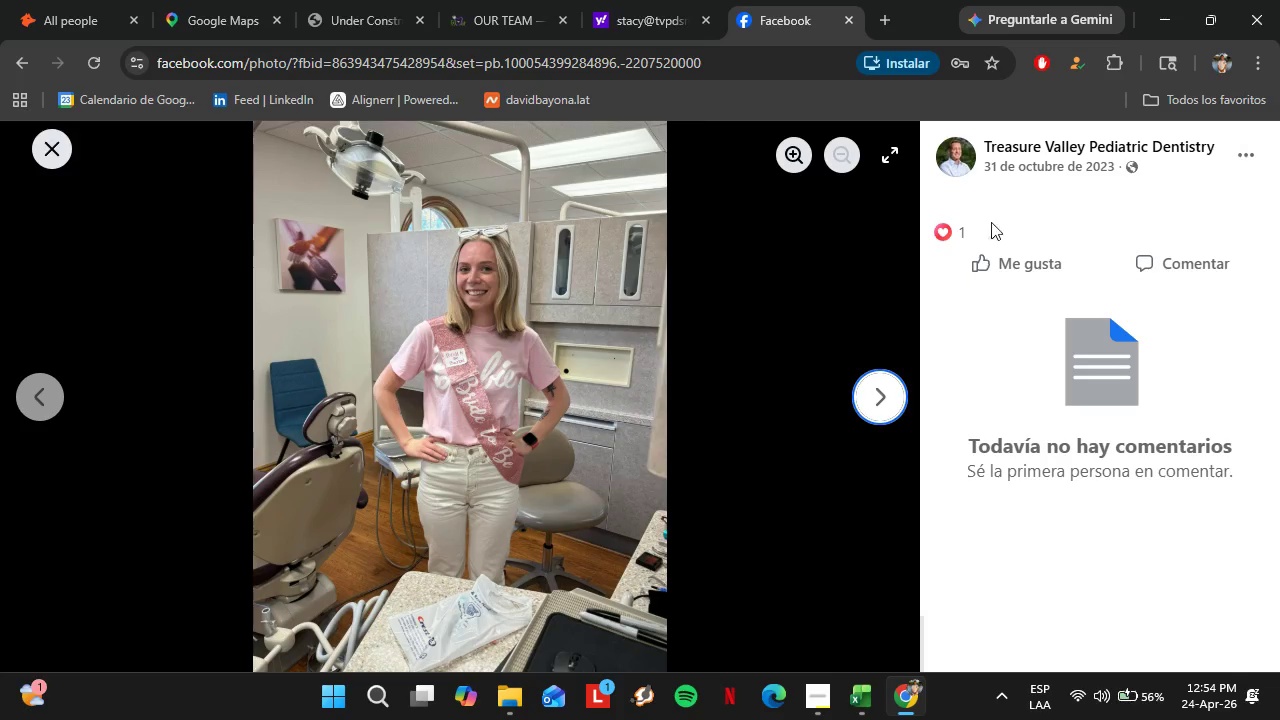 
left_click([46, 147])
 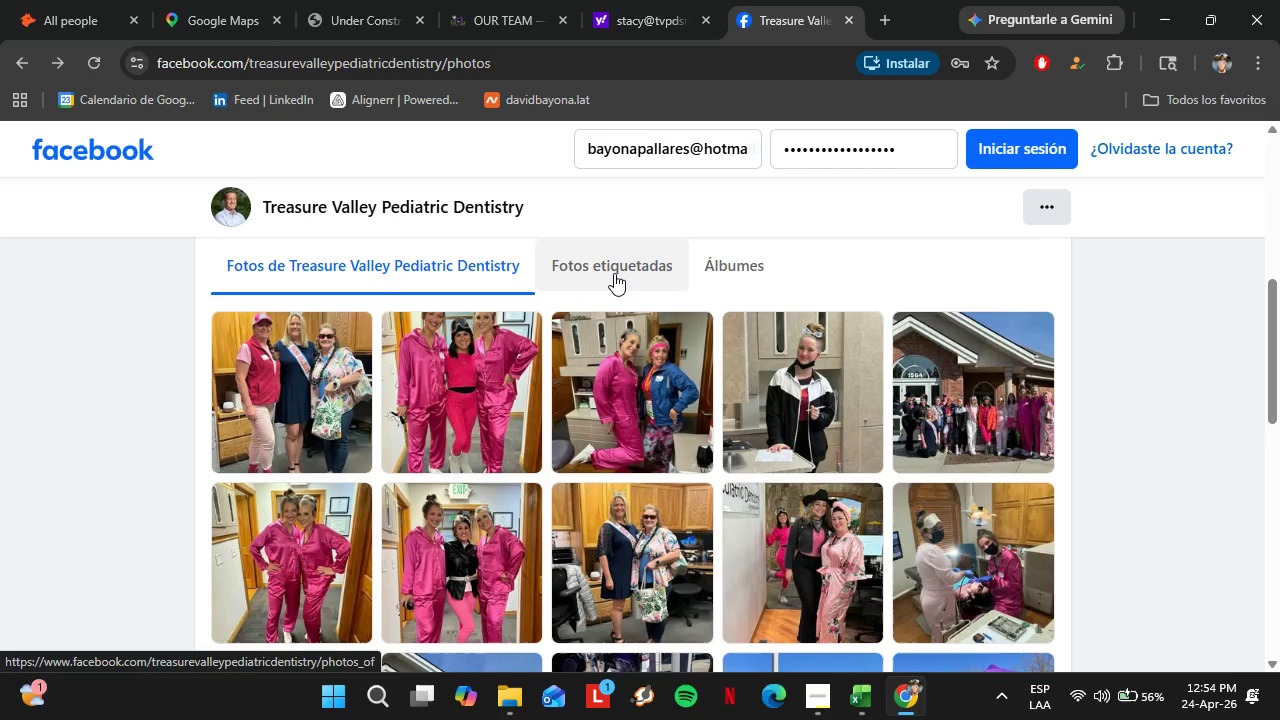 
scroll: coordinate [661, 391], scroll_direction: down, amount: 4.0
 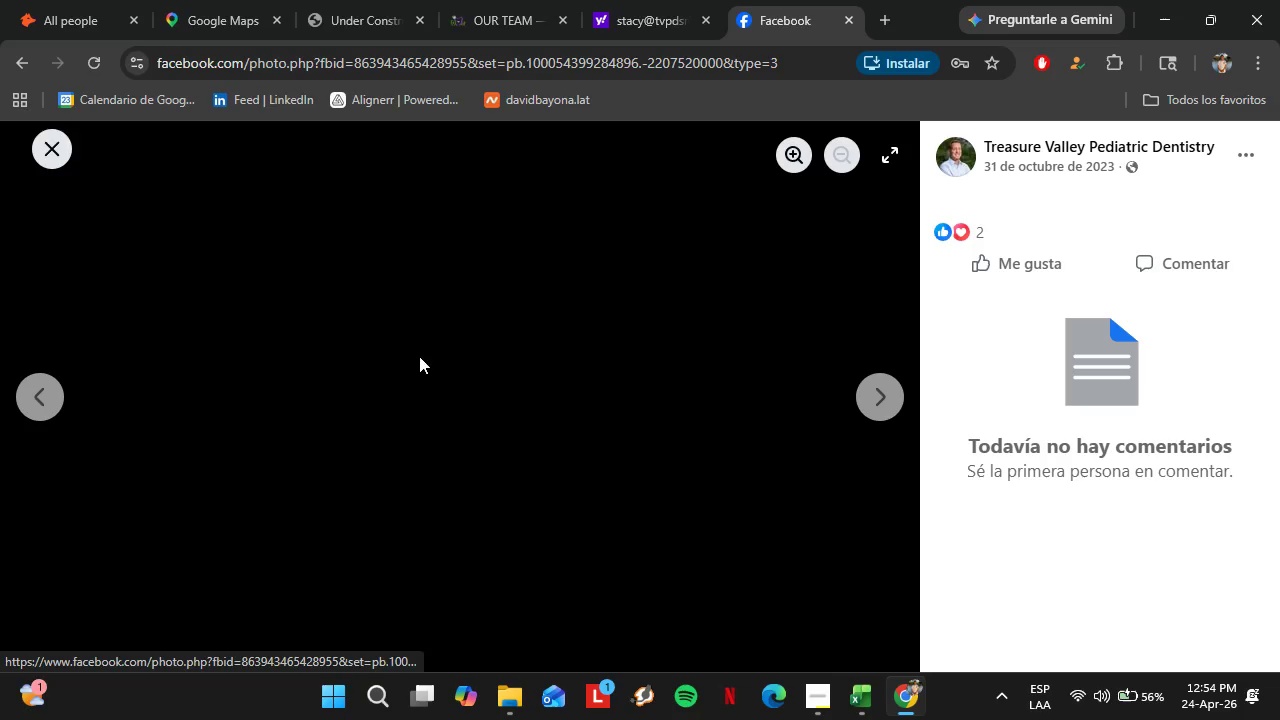 
mouse_move([953, 230])
 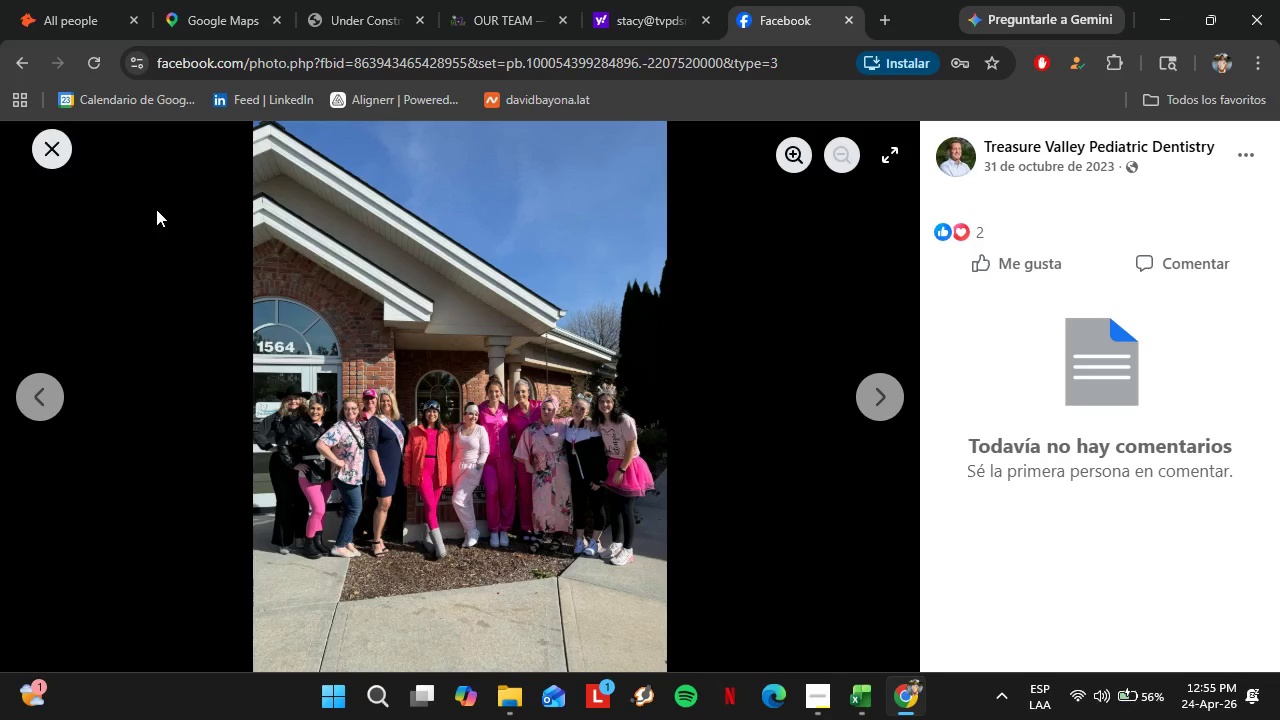 
left_click([46, 150])
 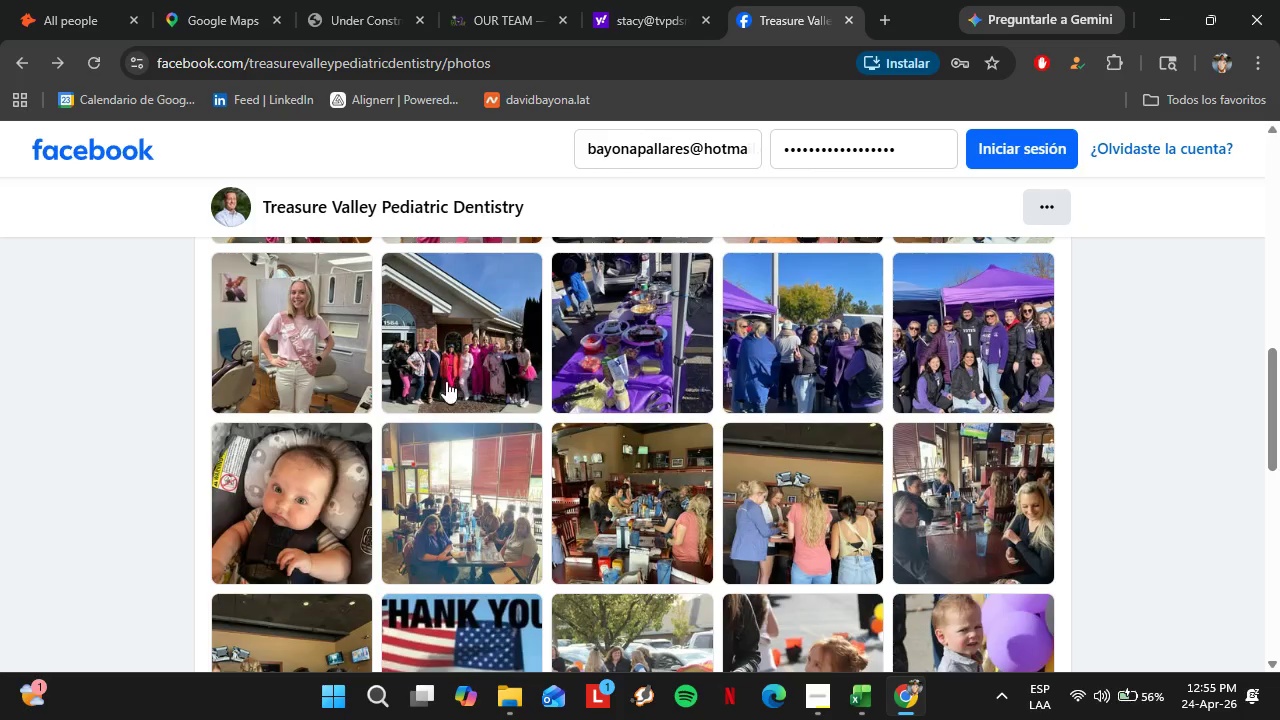 
scroll: coordinate [447, 381], scroll_direction: down, amount: 4.0
 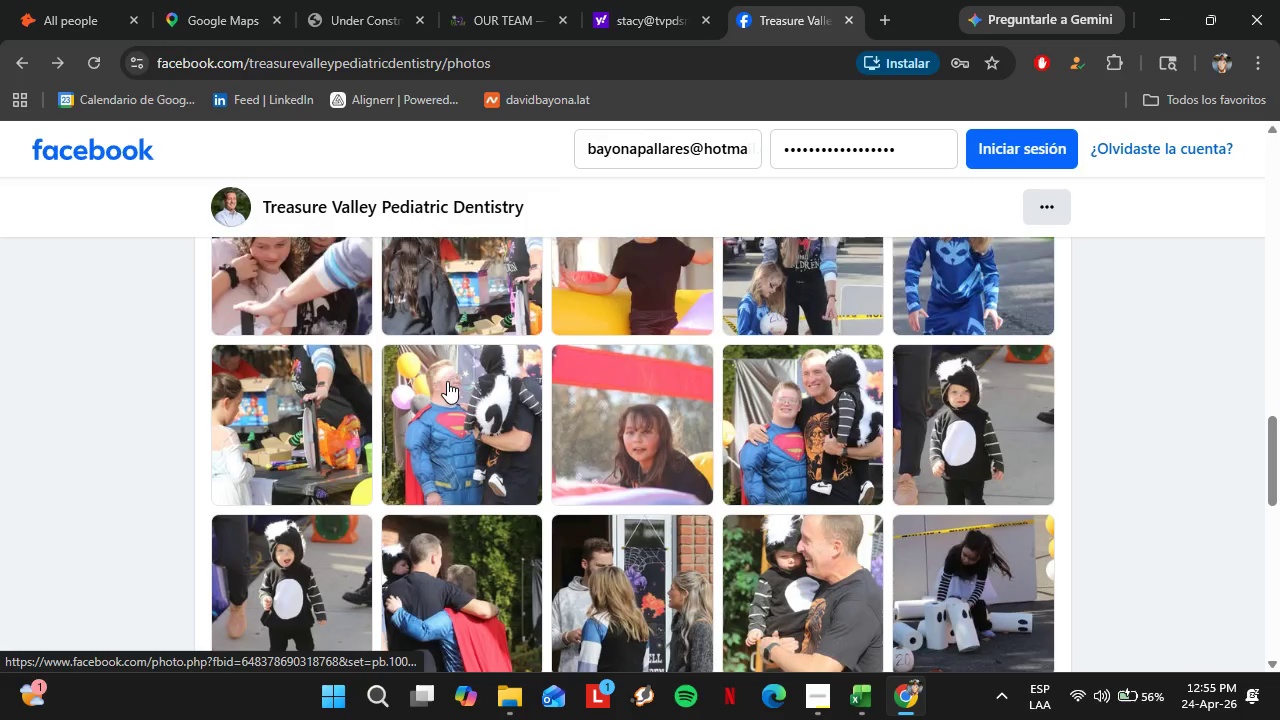 
scroll: coordinate [447, 381], scroll_direction: up, amount: 17.0
 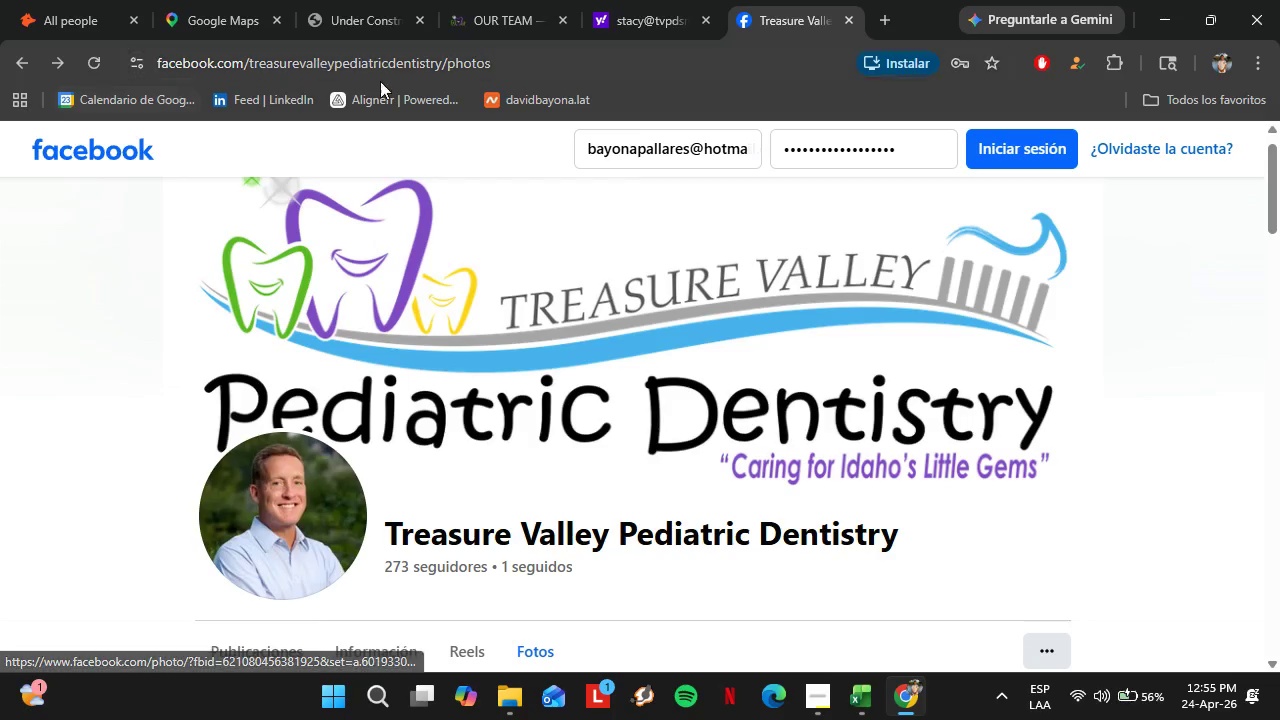 
scroll: coordinate [405, 370], scroll_direction: down, amount: 2.0
 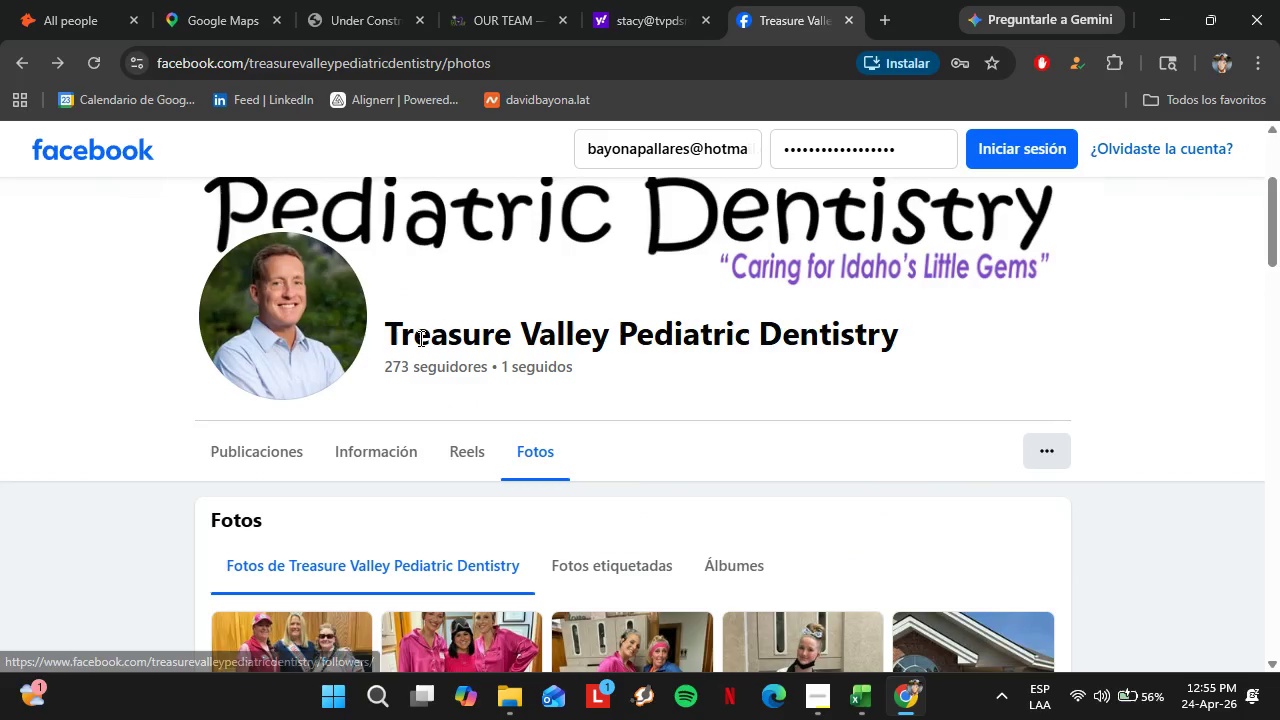 
left_click([419, 337])
 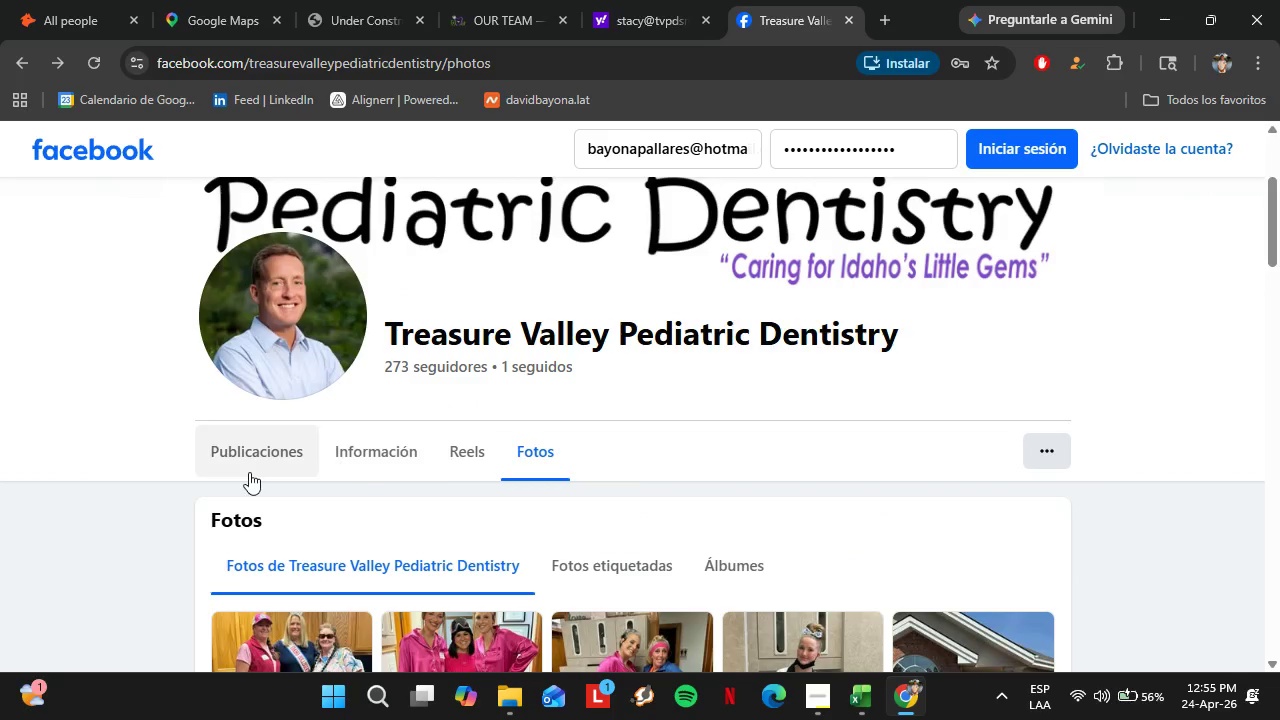 
left_click([248, 472])
 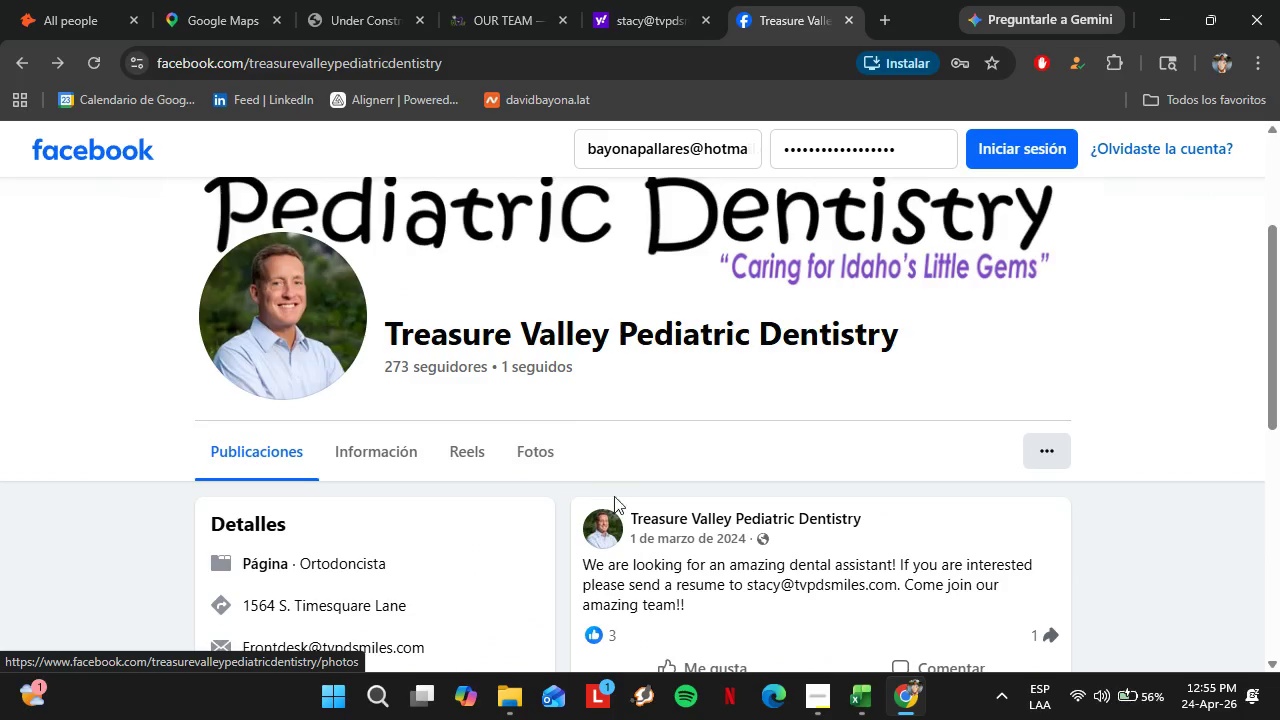 
scroll: coordinate [627, 497], scroll_direction: down, amount: 4.0
 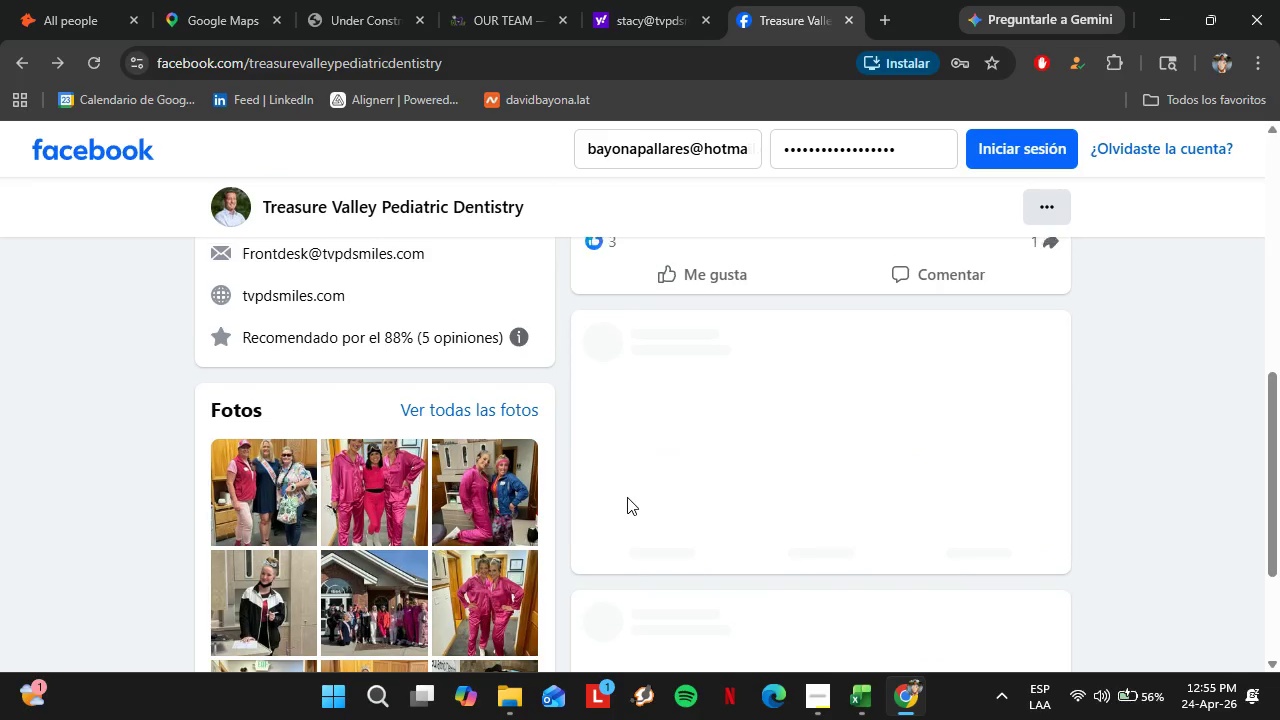 
scroll: coordinate [627, 497], scroll_direction: up, amount: 3.0
 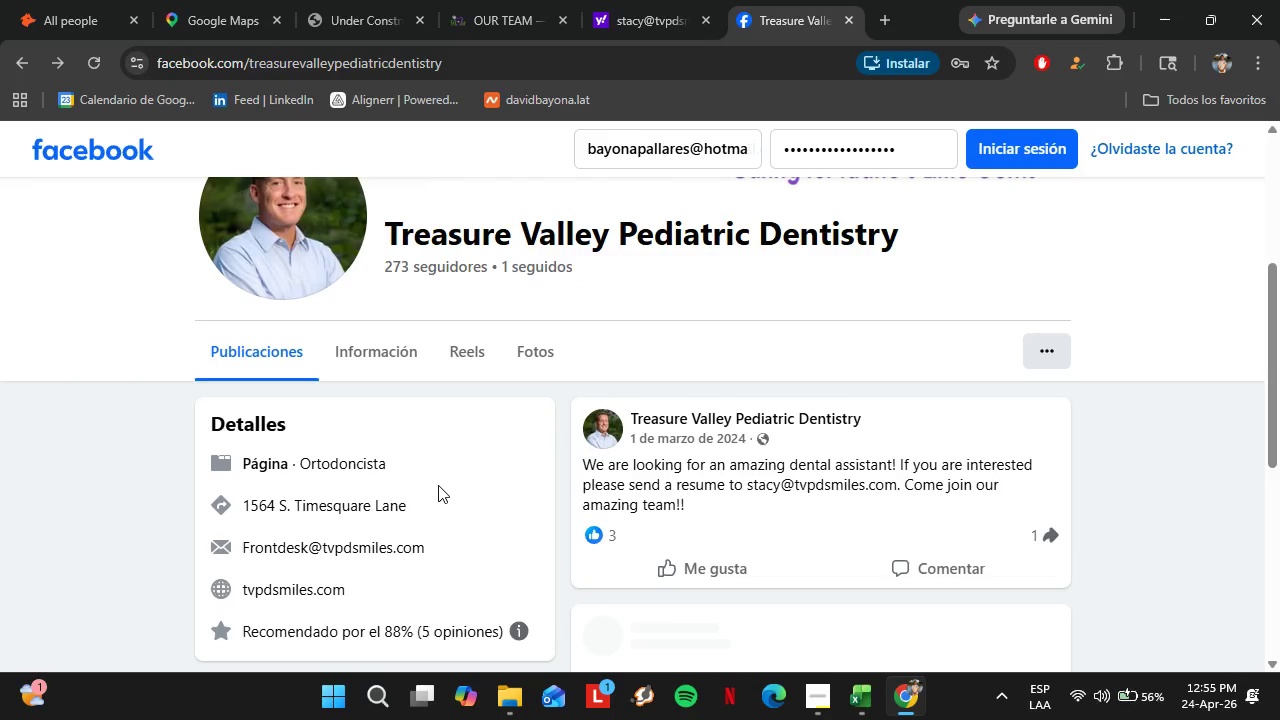 
scroll: coordinate [504, 530], scroll_direction: down, amount: 2.0
 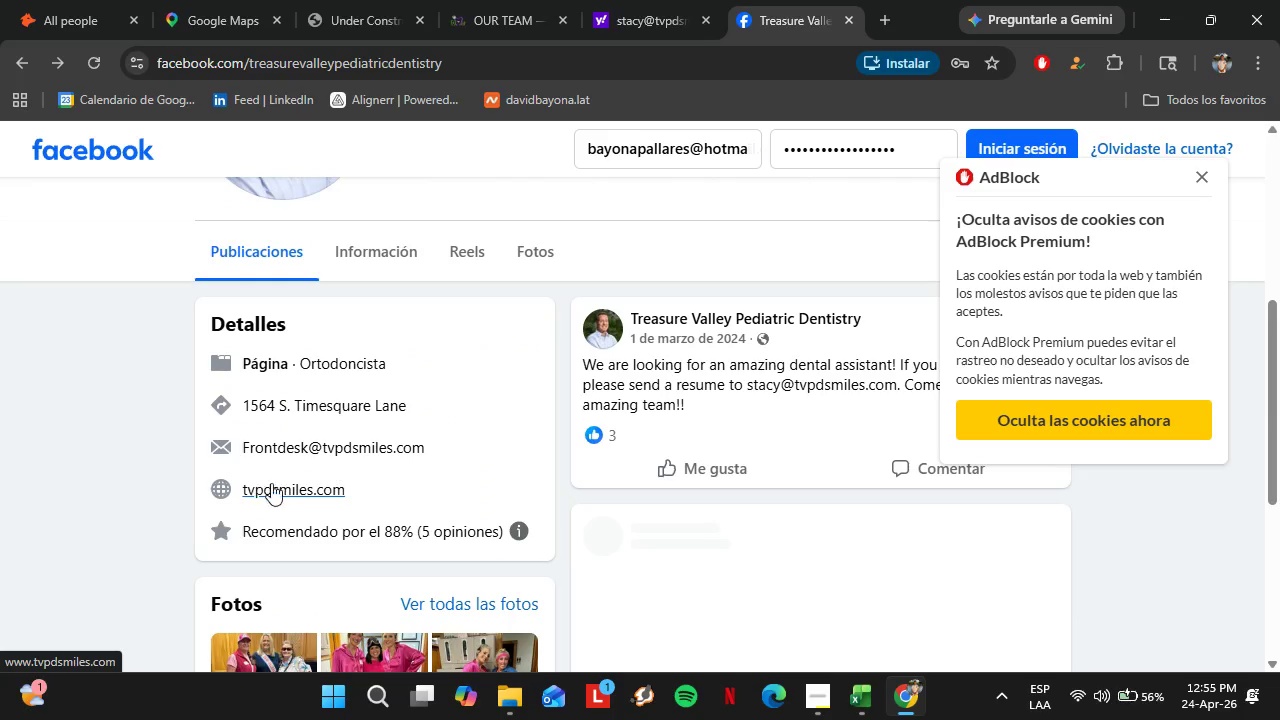 
left_click([281, 486])
 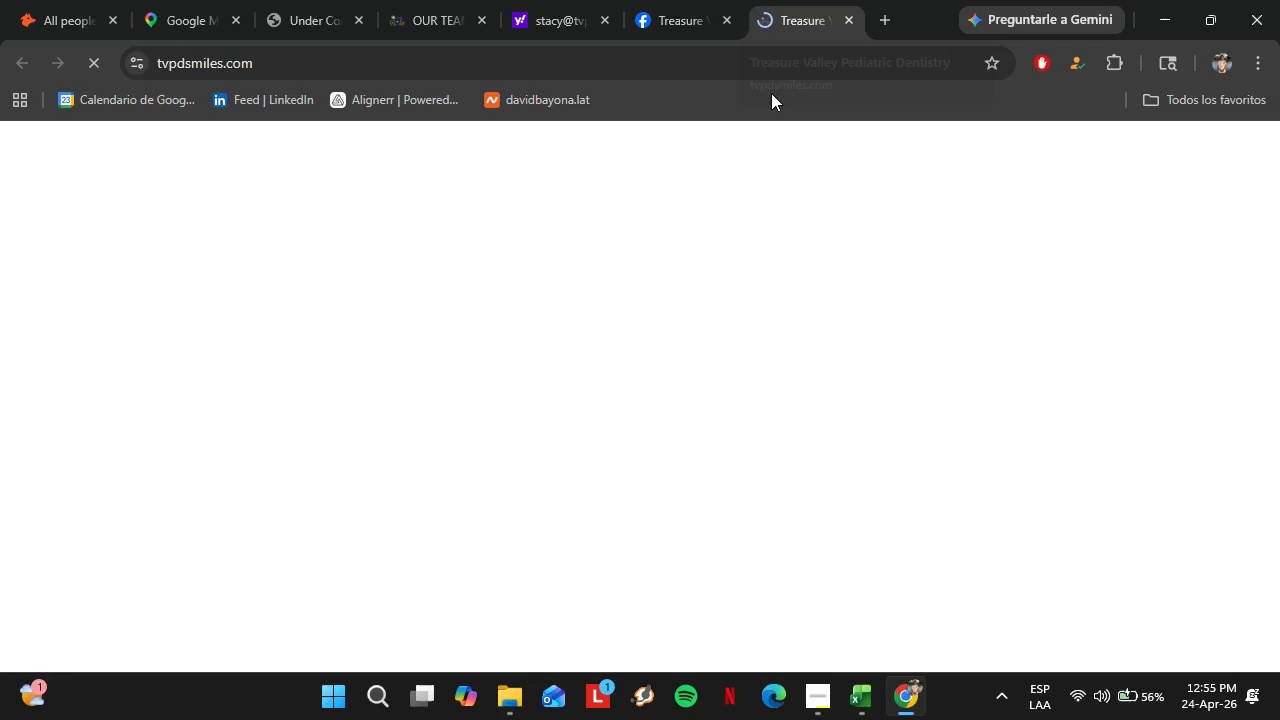 
mouse_move([628, 329])
 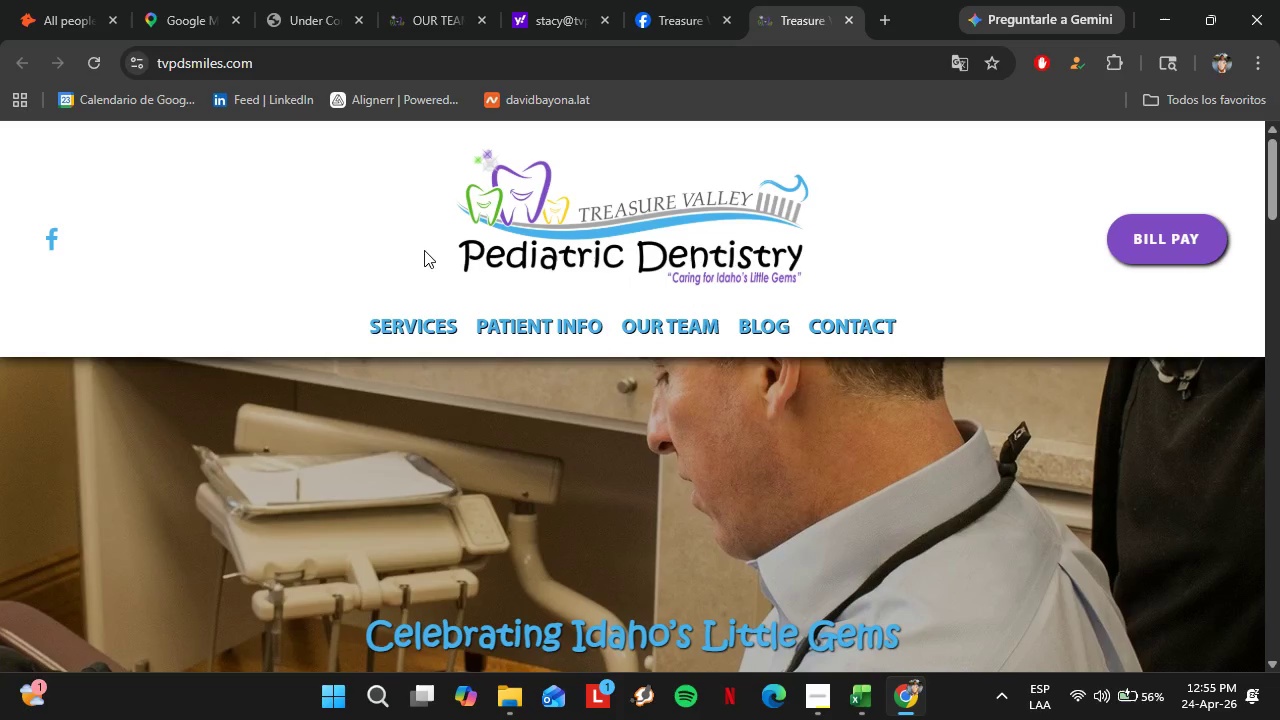 
scroll: coordinate [773, 446], scroll_direction: down, amount: 15.0
 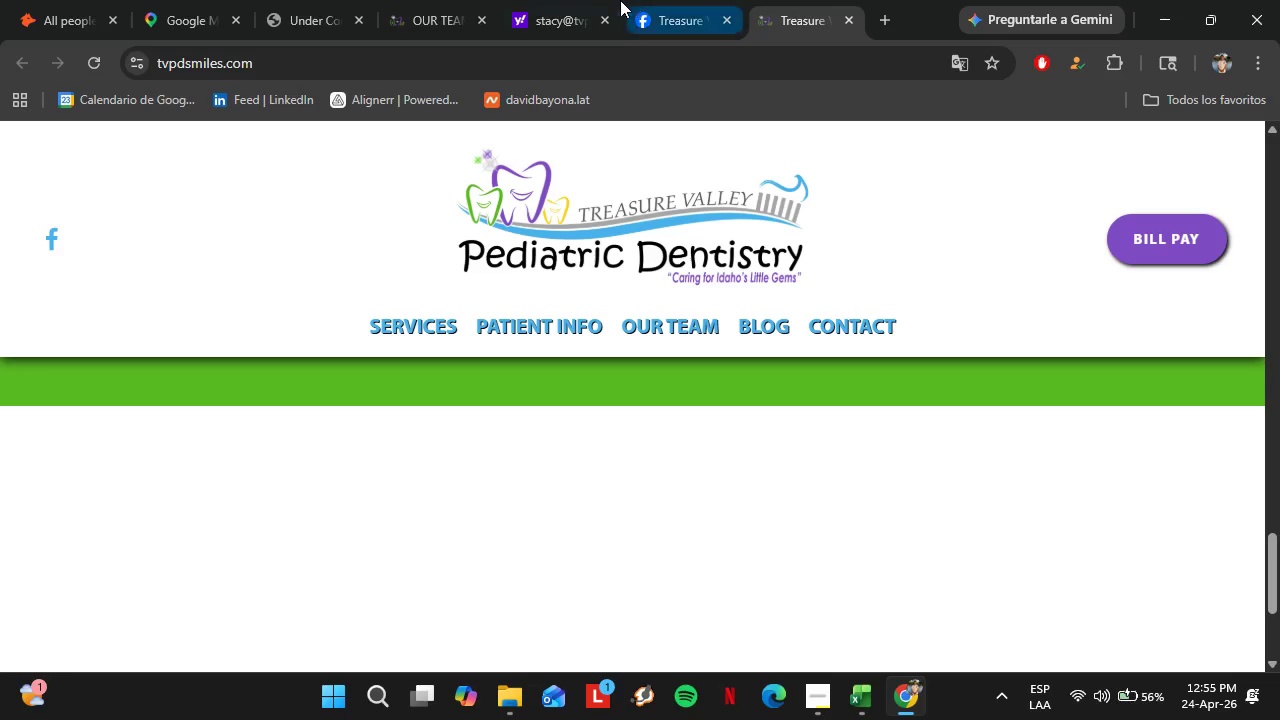 
left_click([568, 0])
 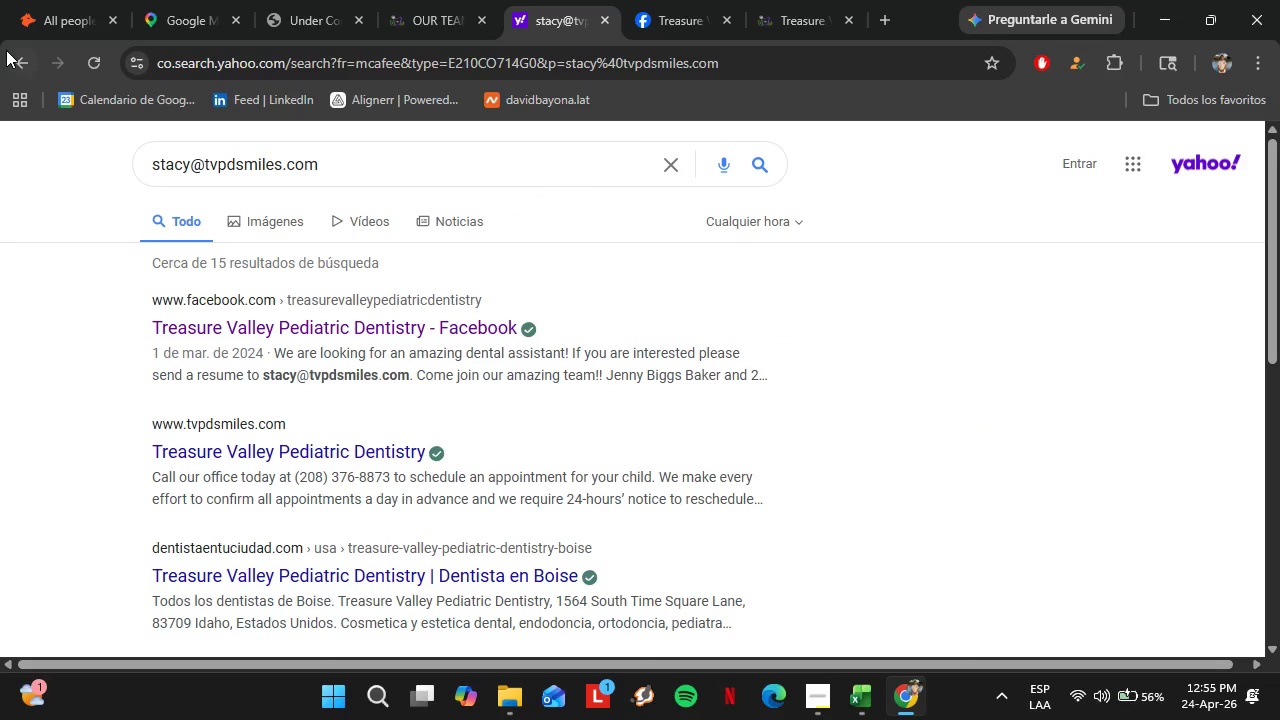 
left_click([11, 52])
 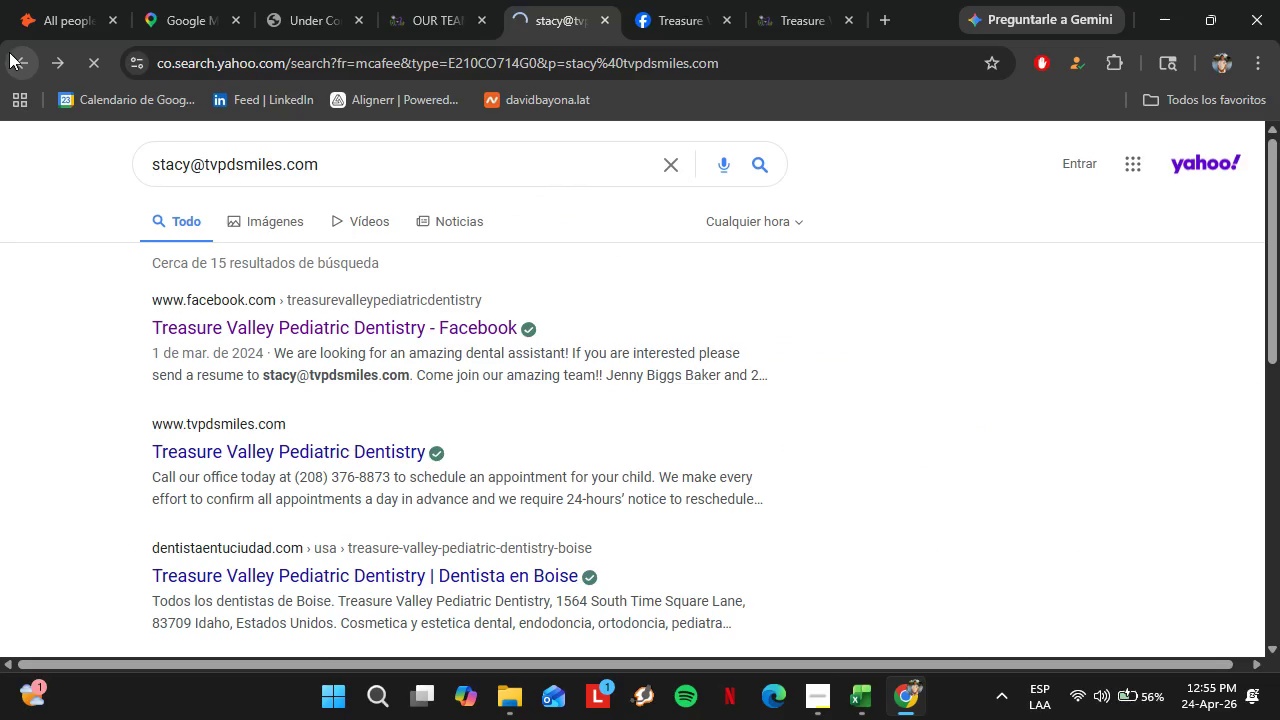 
left_click([9, 52])
 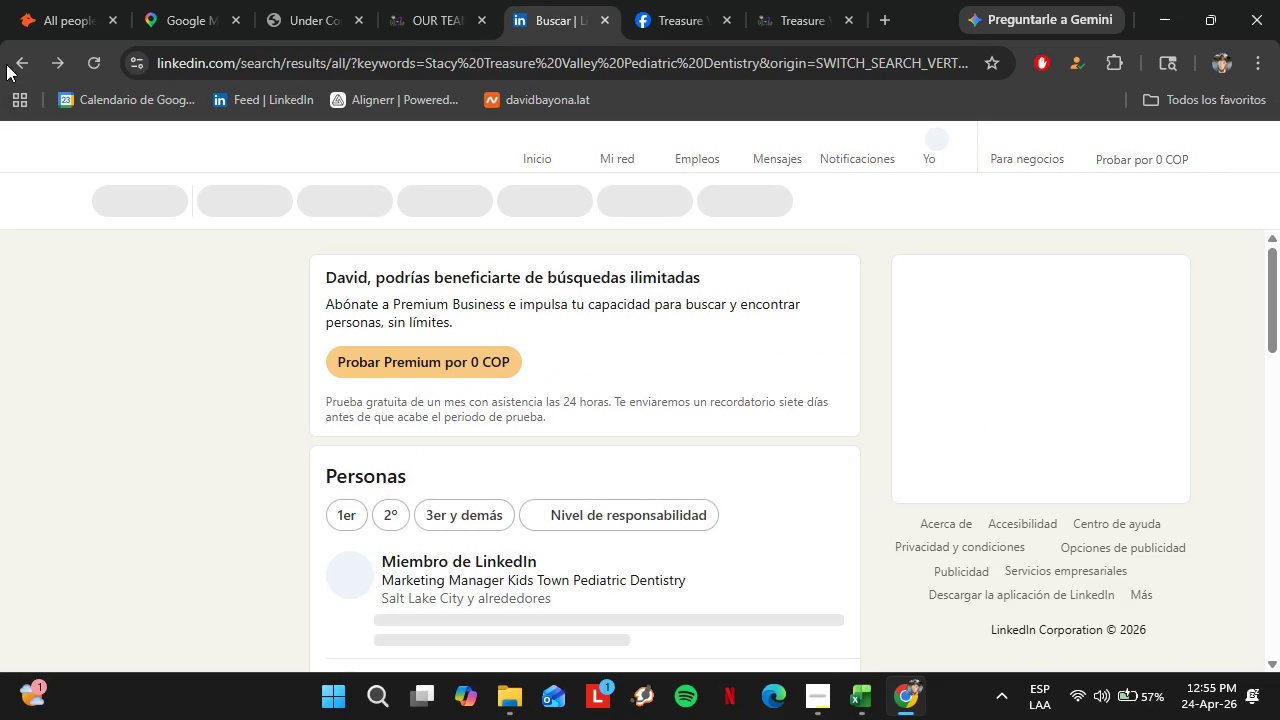 
left_click([27, 61])
 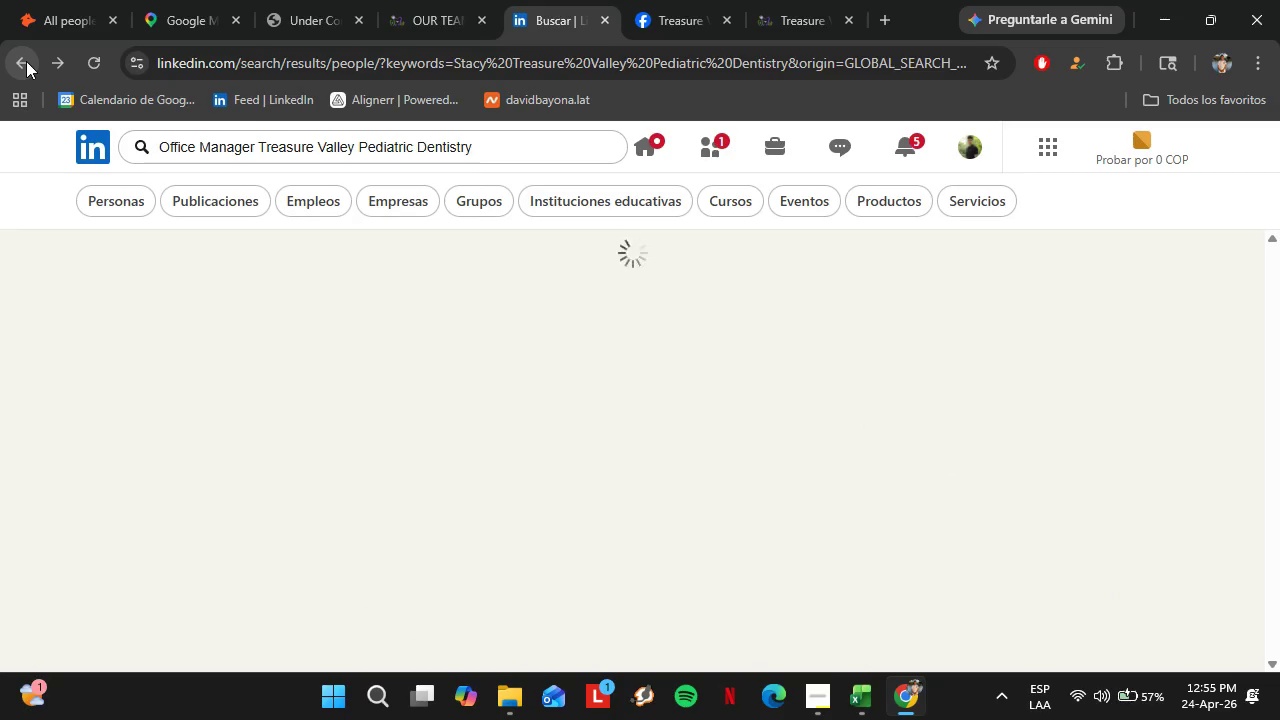 
left_click([26, 61])
 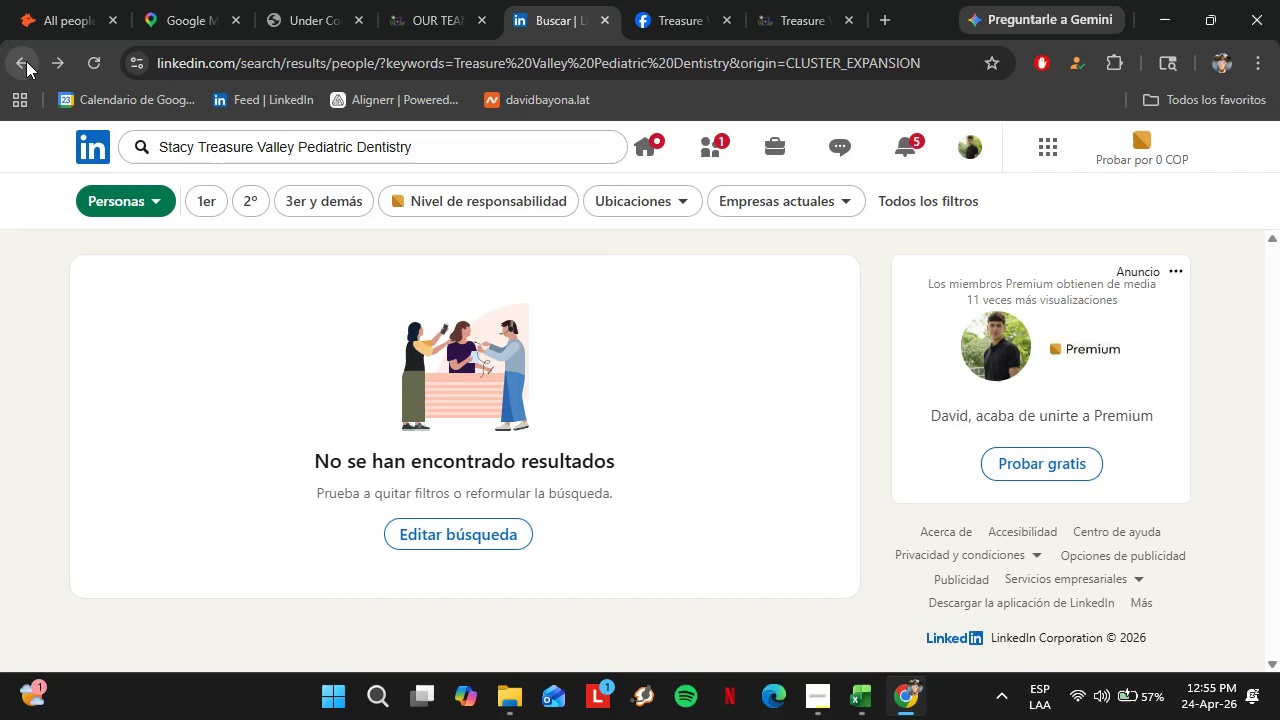 
left_click([26, 61])
 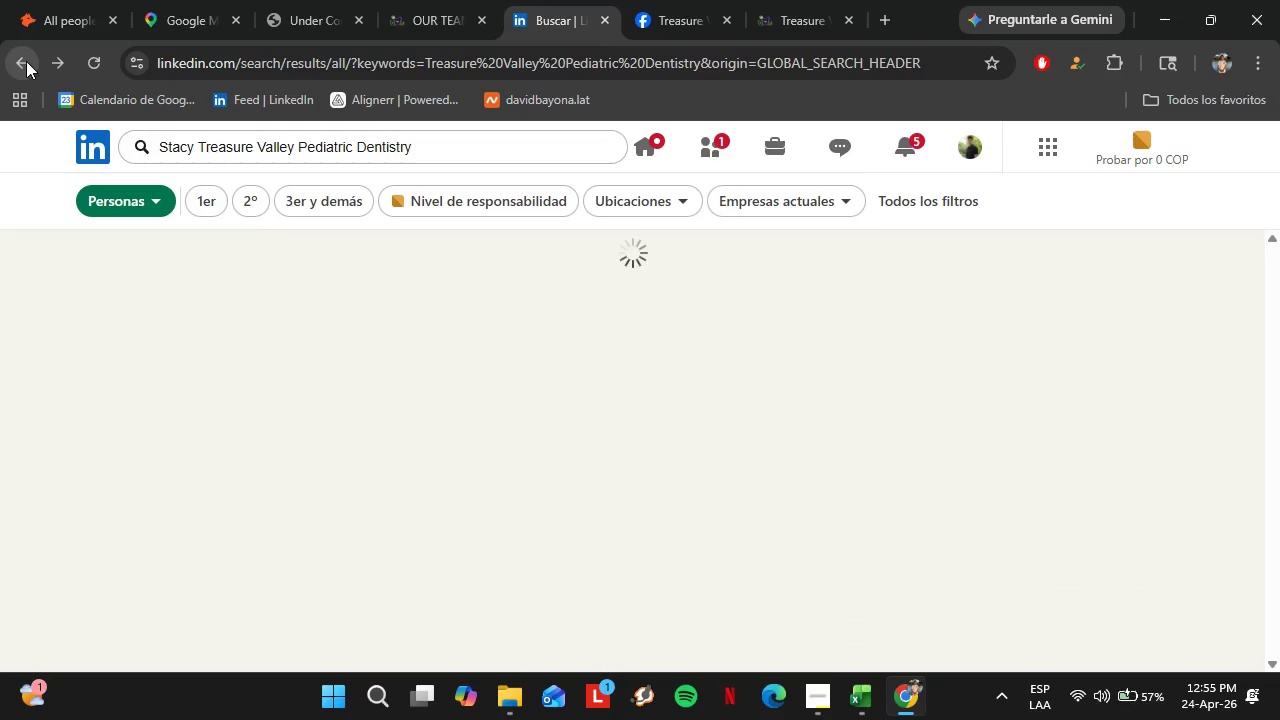 
mouse_move([54, 96])
 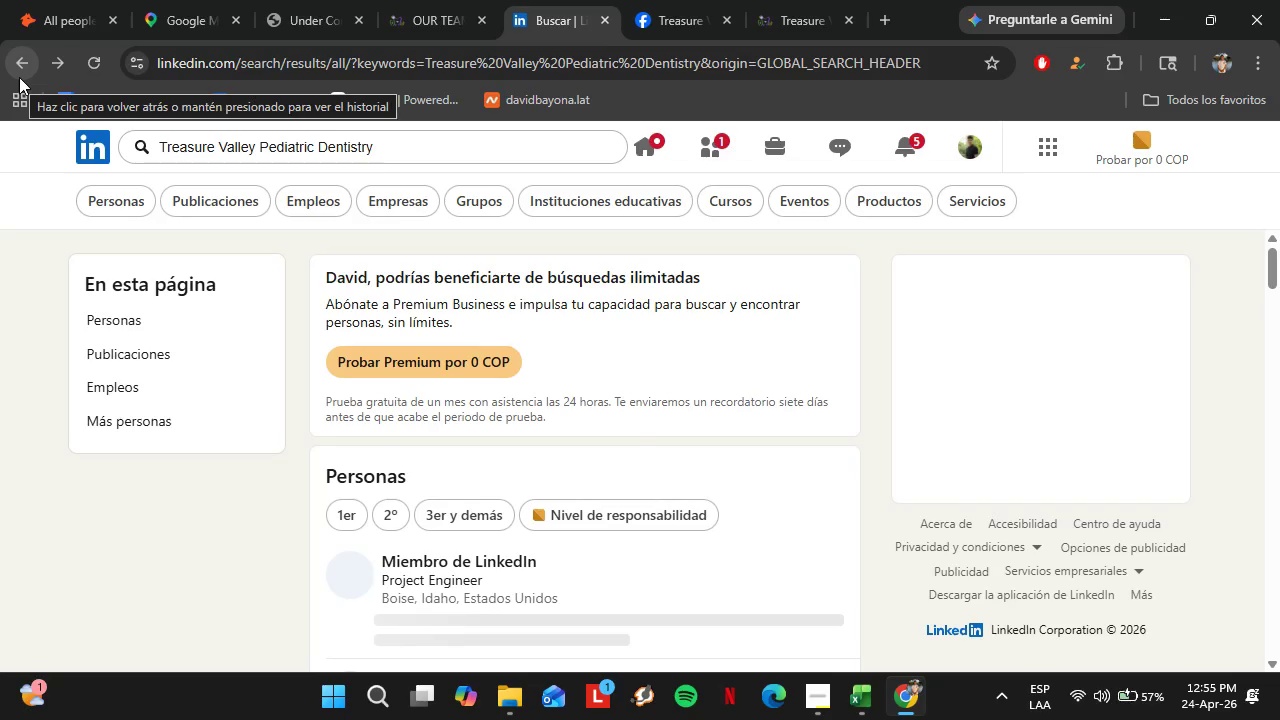 
scroll: coordinate [507, 428], scroll_direction: down, amount: 5.0
 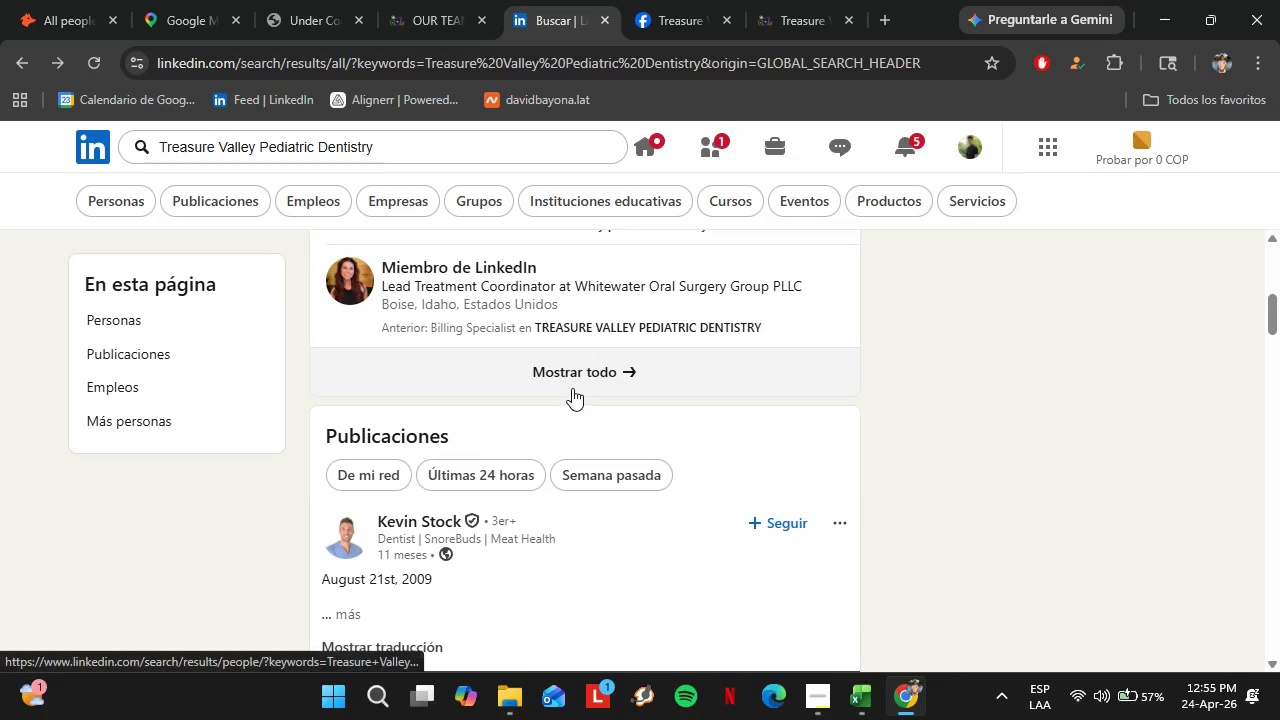 
left_click([572, 388])
 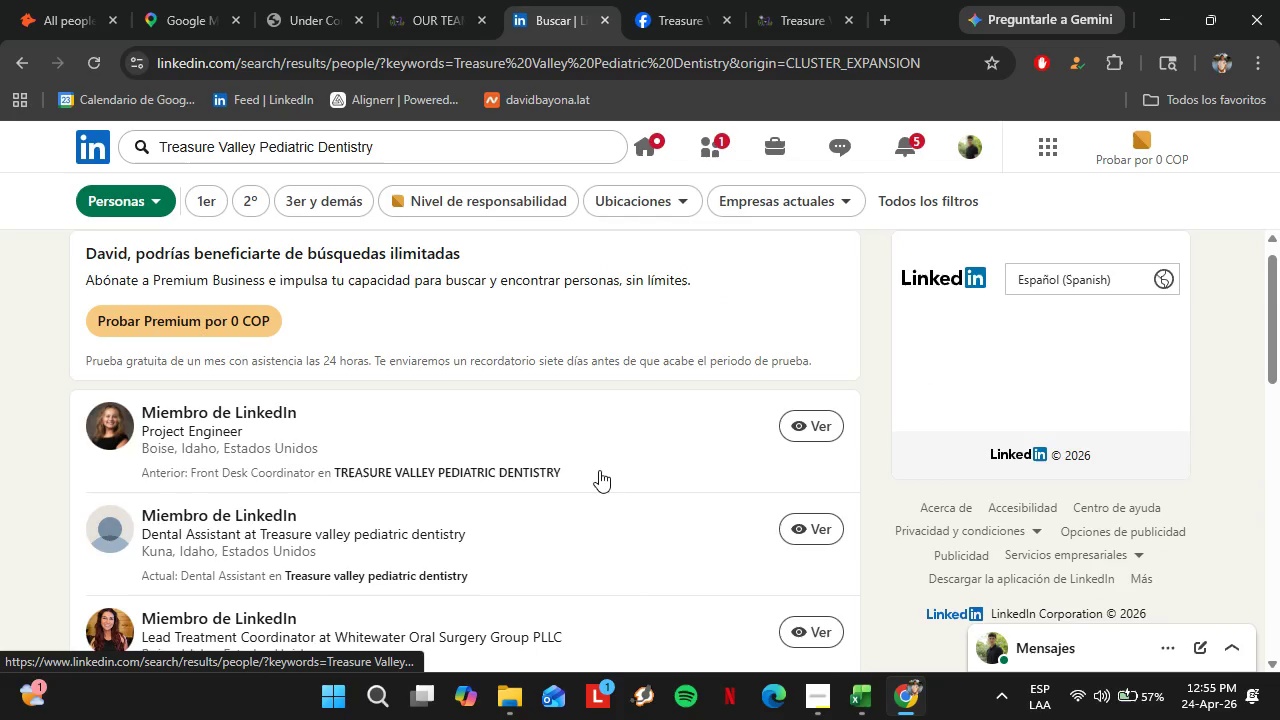 
left_click([803, 526])
 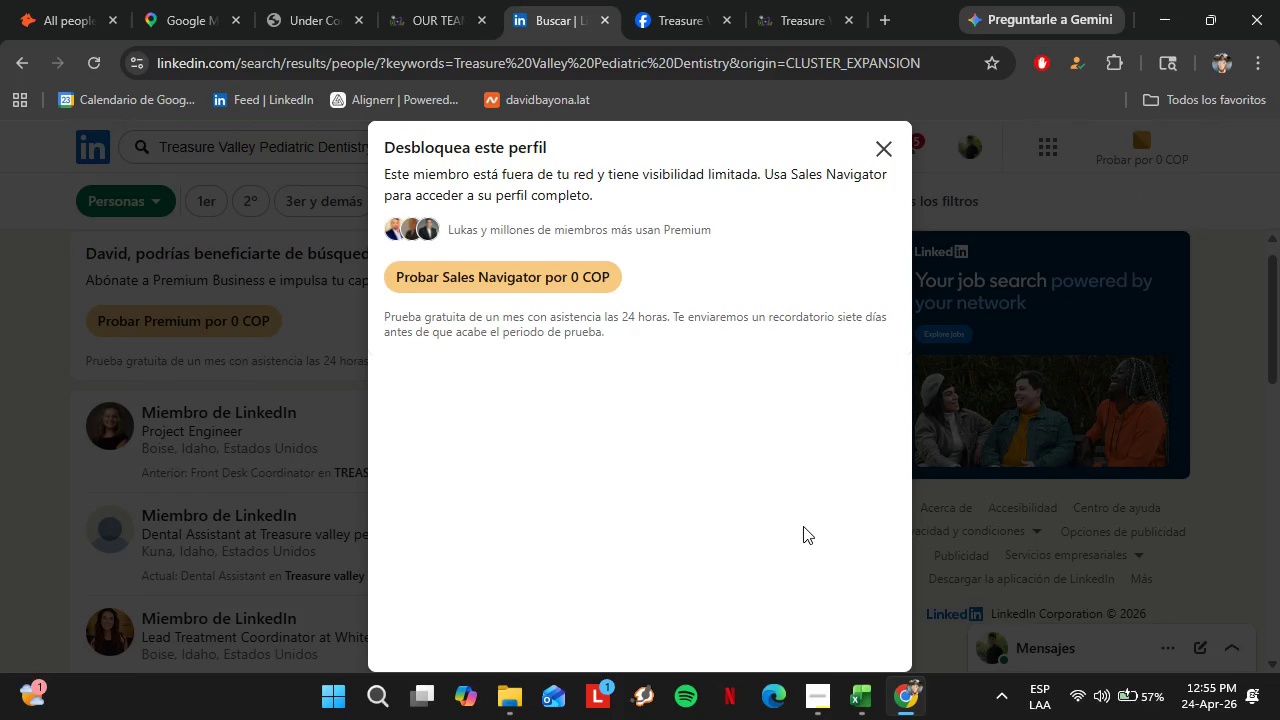 
wait(9.0)
 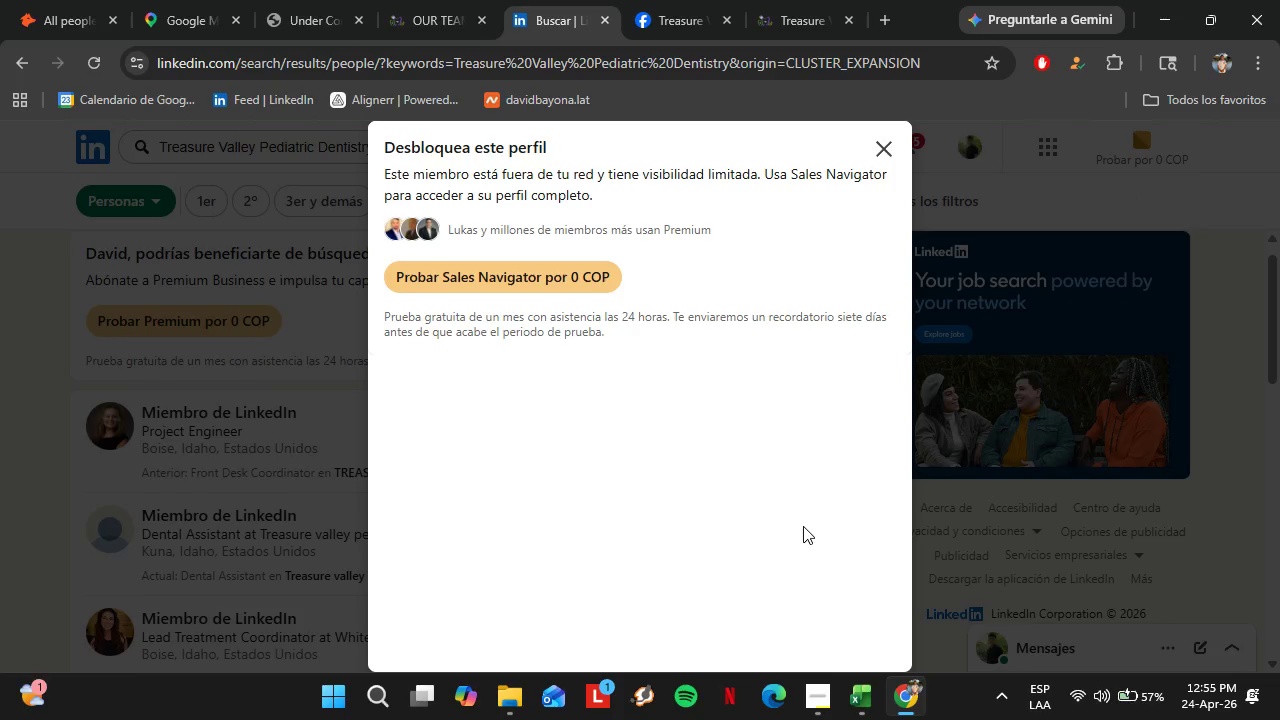 
left_click([880, 150])
 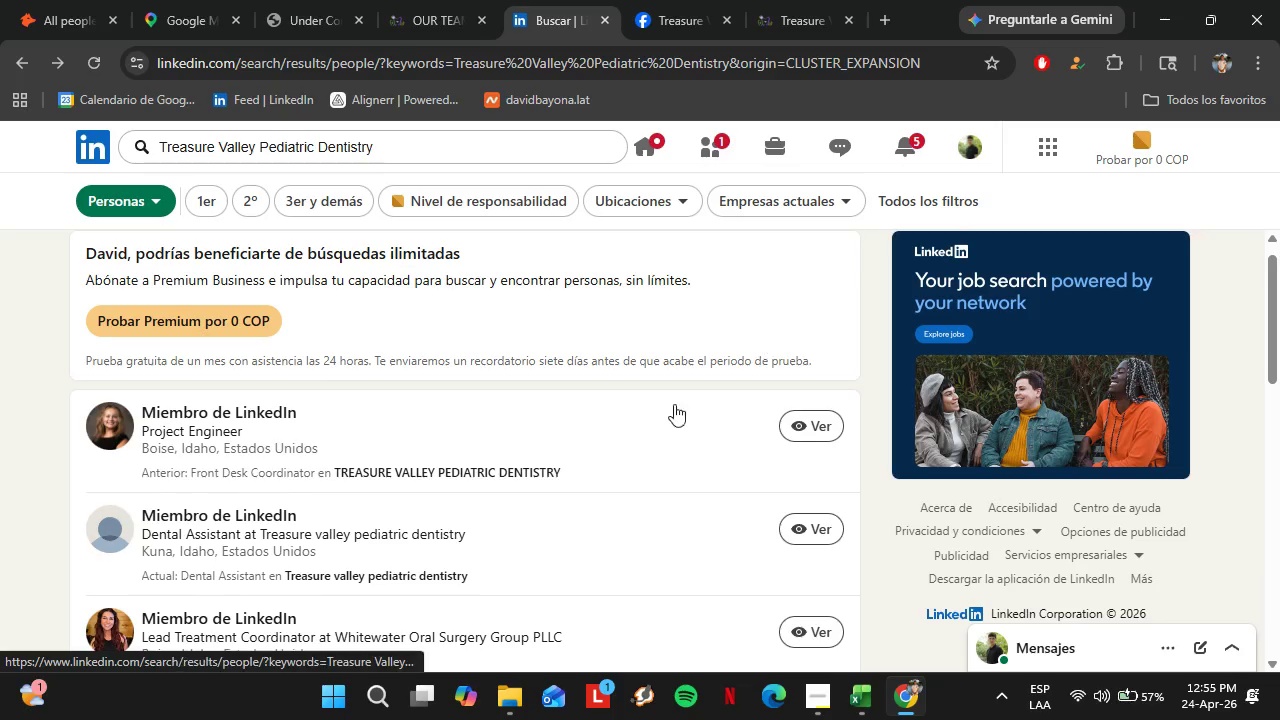 
scroll: coordinate [503, 451], scroll_direction: down, amount: 11.0
 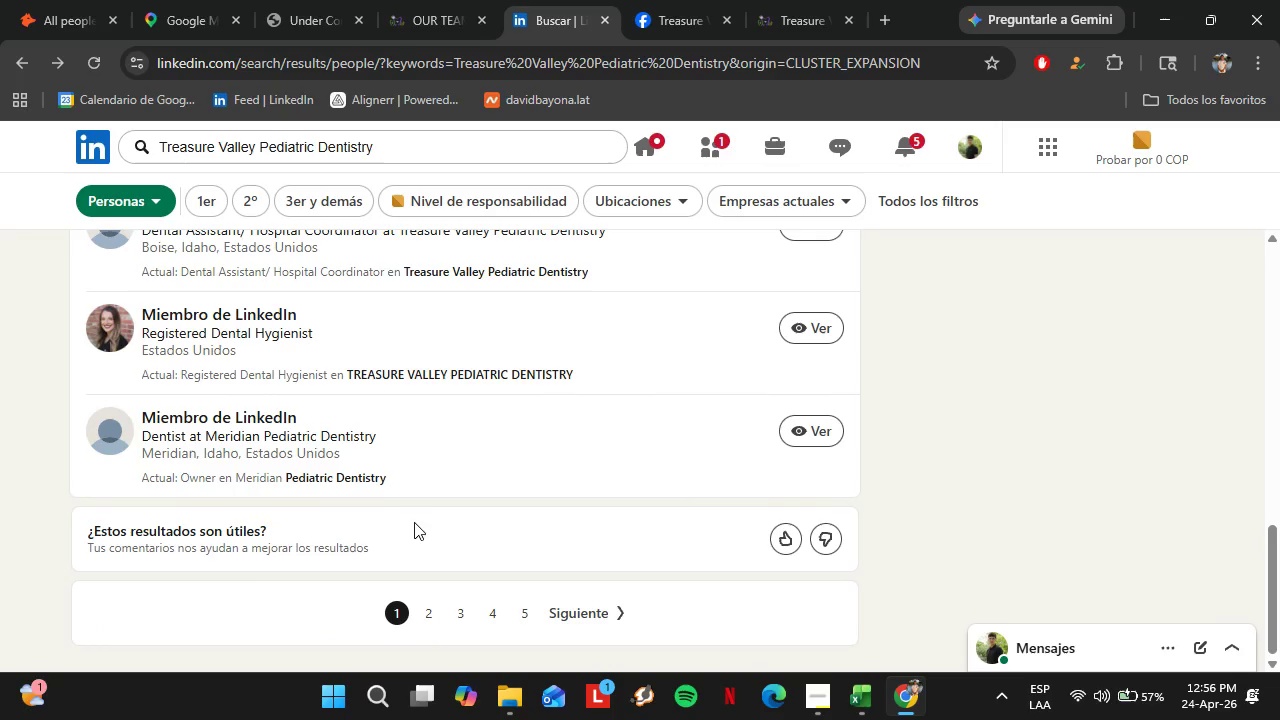 
scroll: coordinate [391, 449], scroll_direction: up, amount: 2.0
 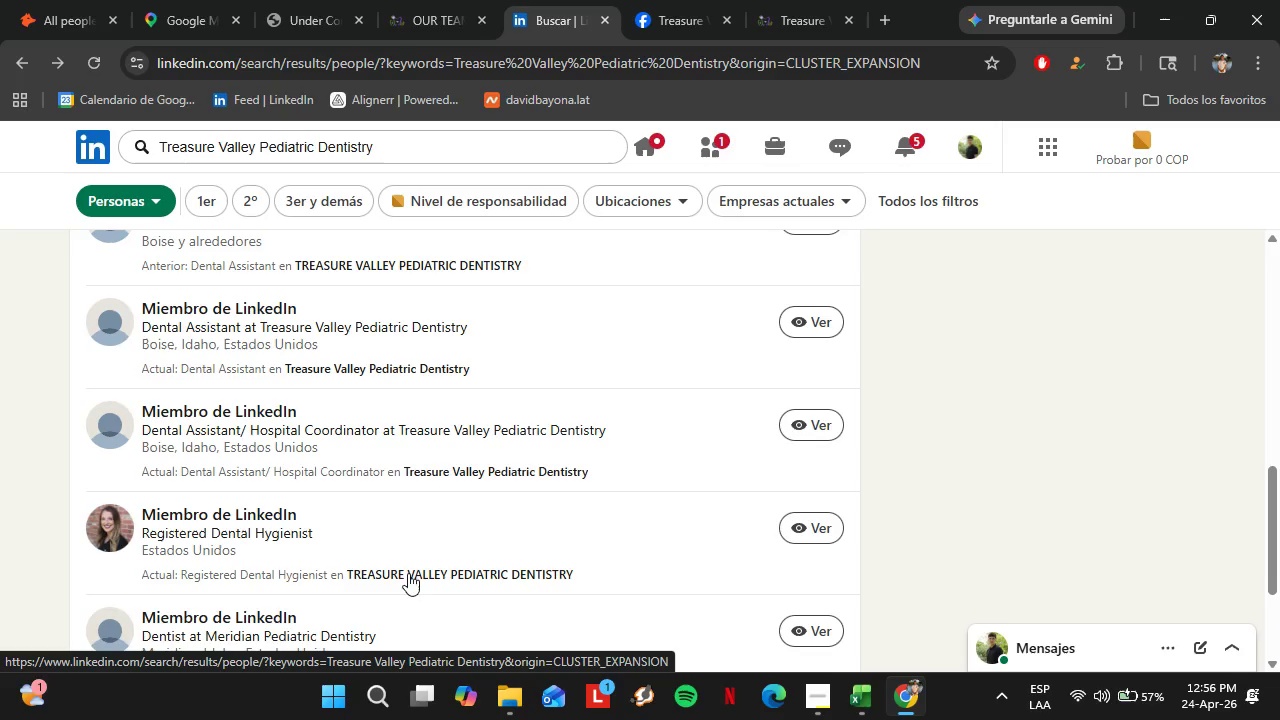 
left_click([408, 572])
 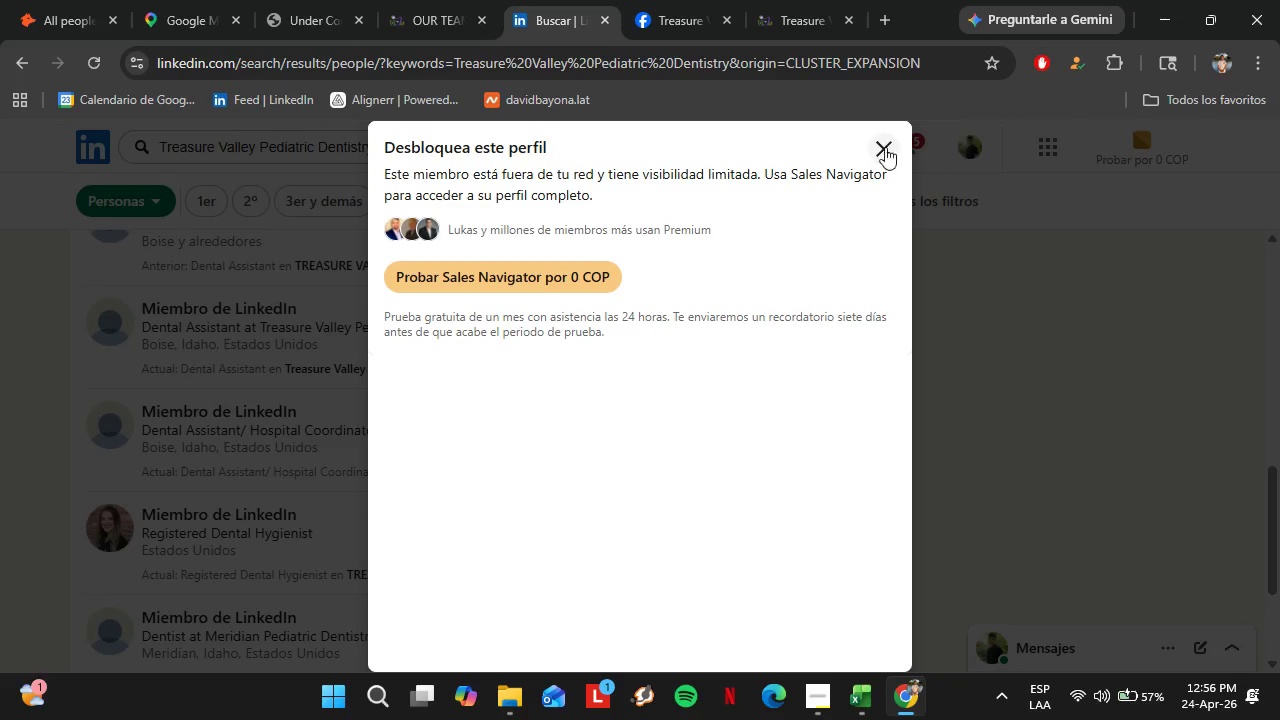 
scroll: coordinate [236, 458], scroll_direction: up, amount: 9.0
 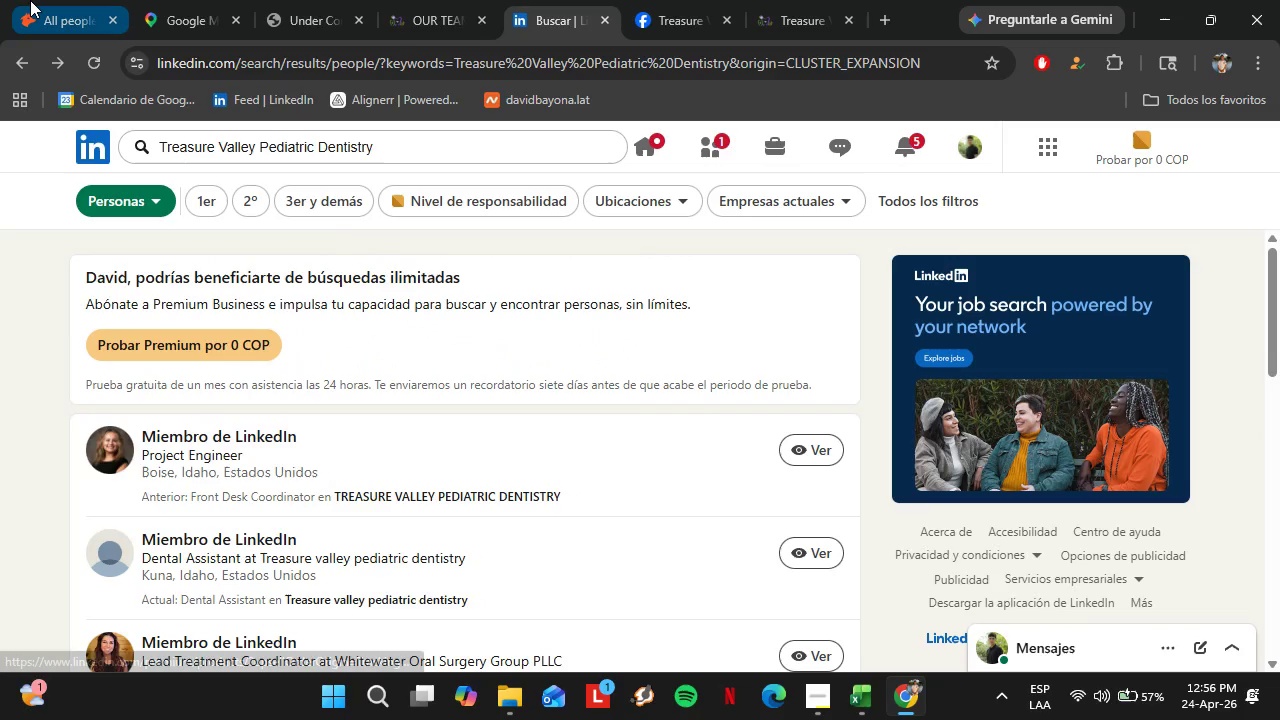 
left_click([30, 0])
 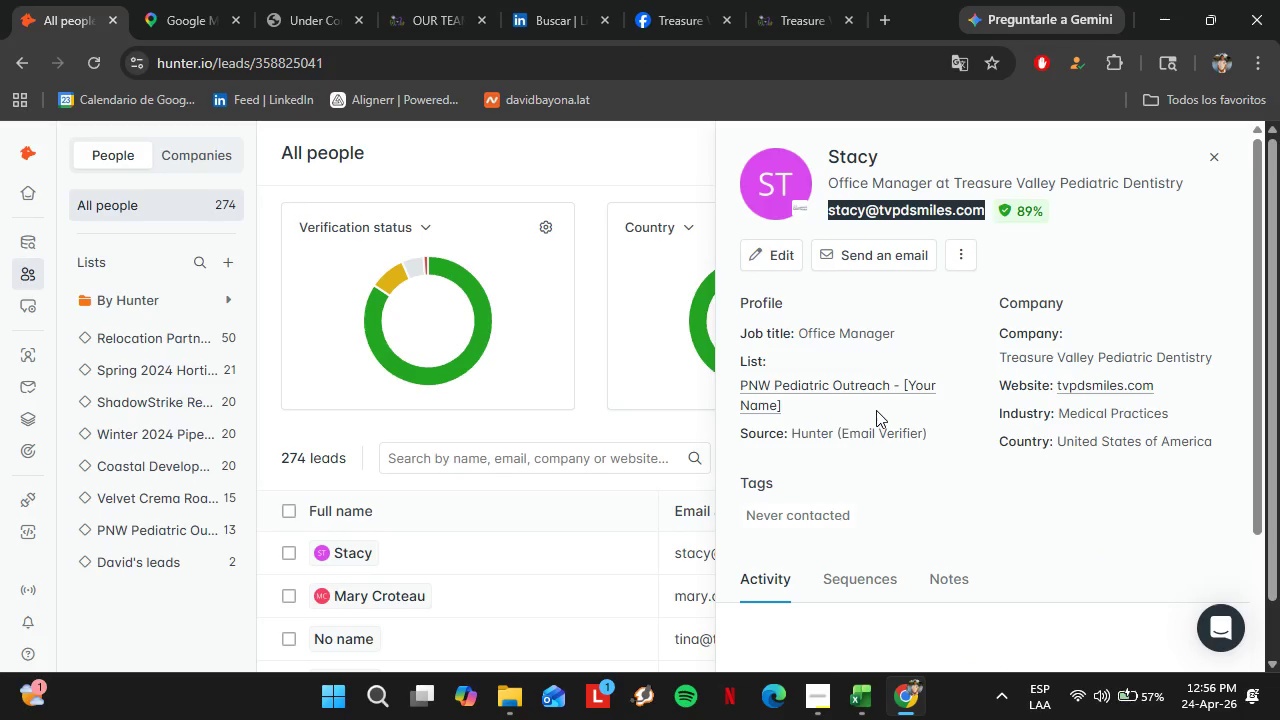 
wait(7.25)
 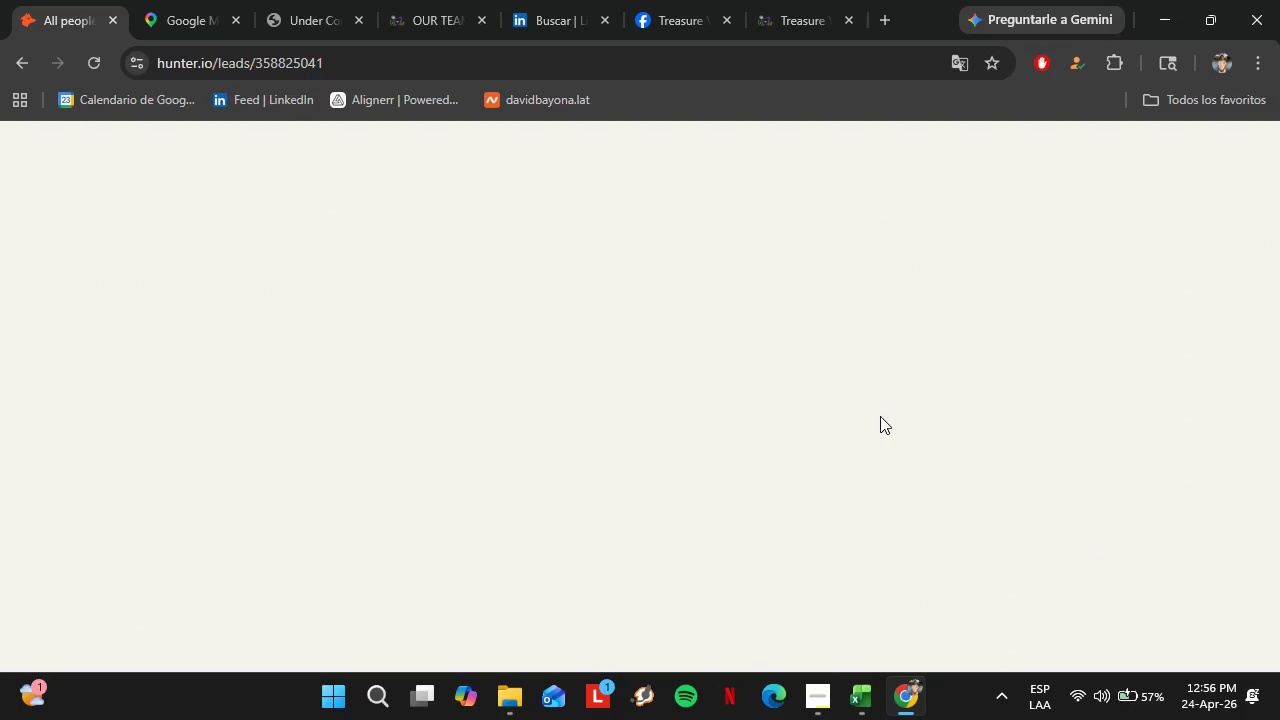 
left_click([1217, 158])
 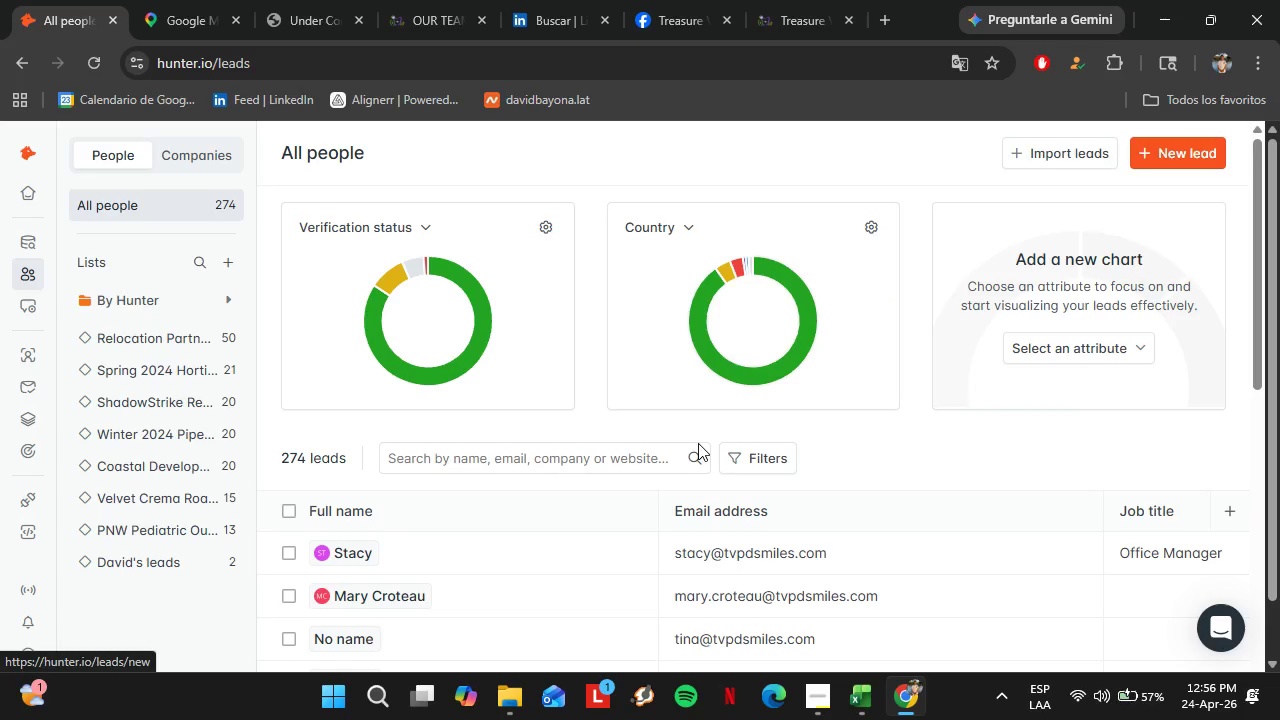 
scroll: coordinate [755, 407], scroll_direction: down, amount: 3.0
 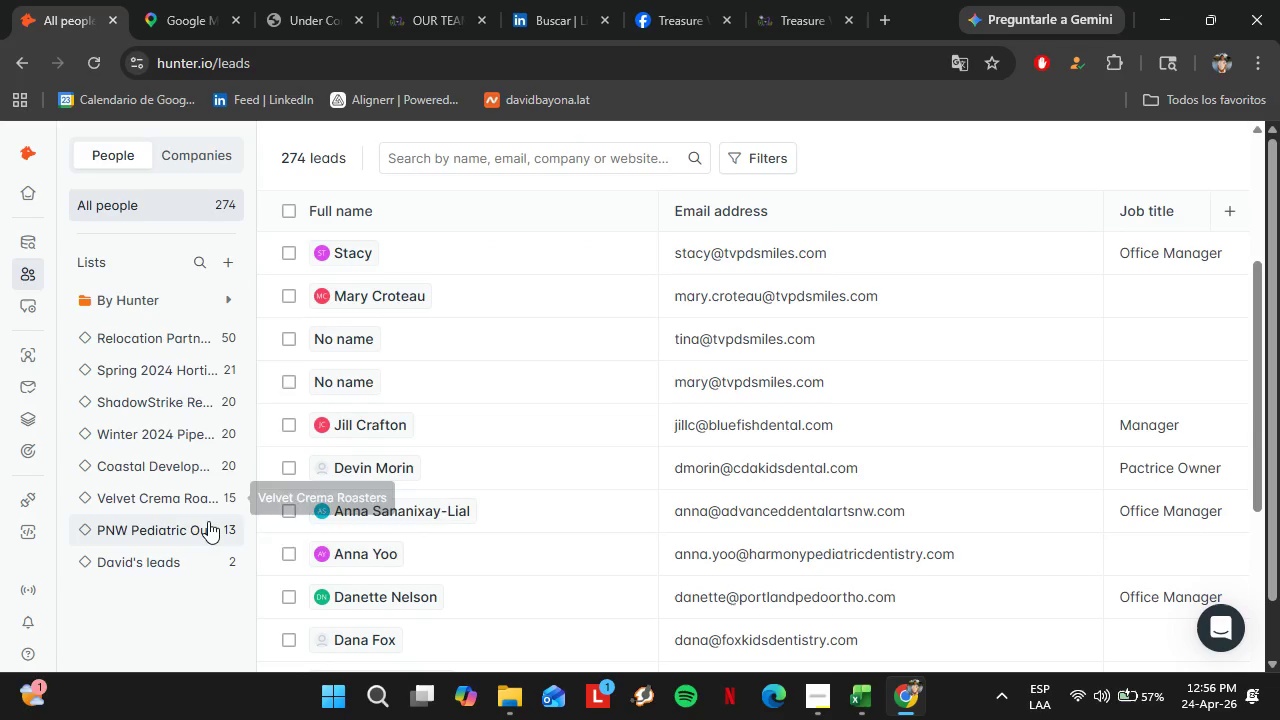 
left_click([178, 526])
 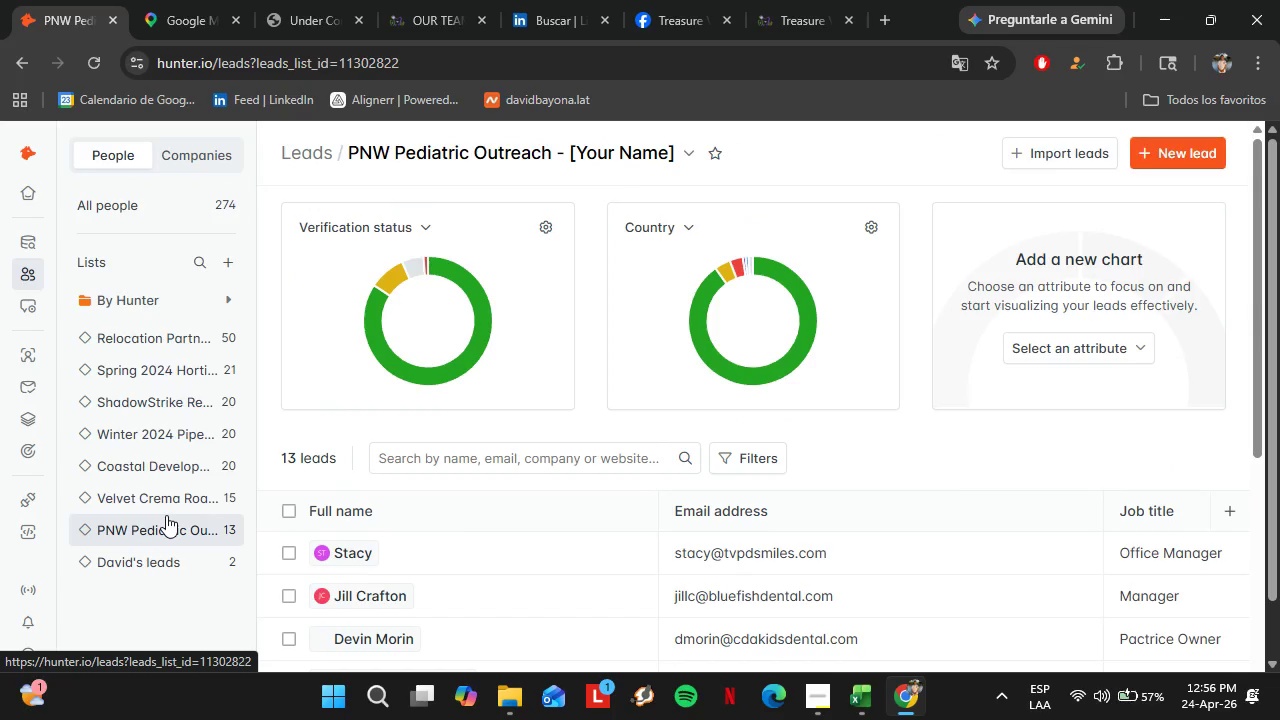 
wait(7.51)
 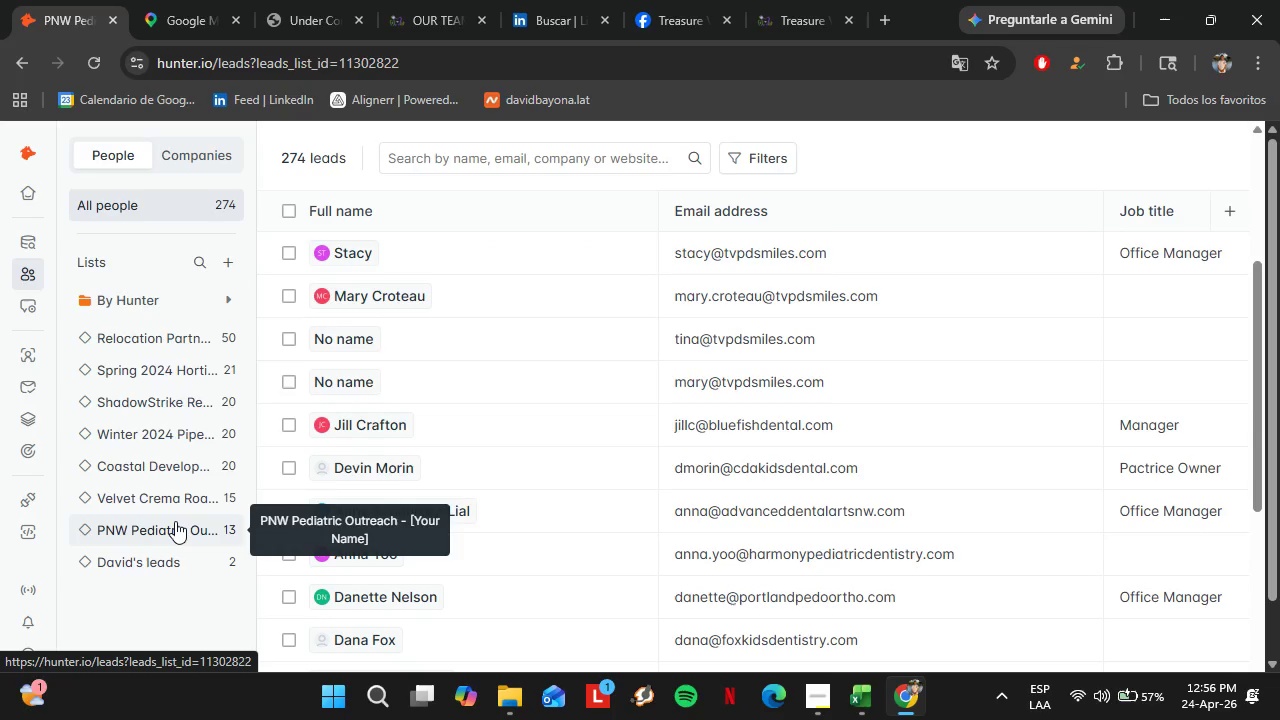 
mouse_move([59, 345])
 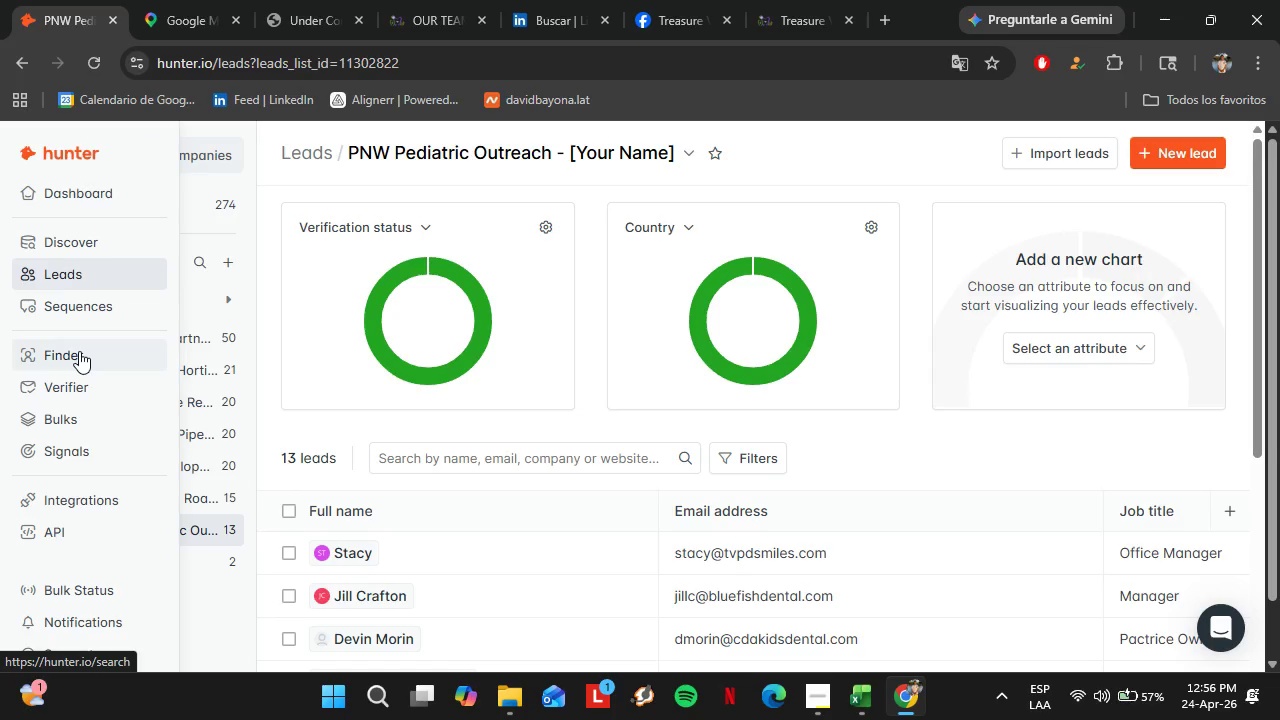 
left_click([79, 351])
 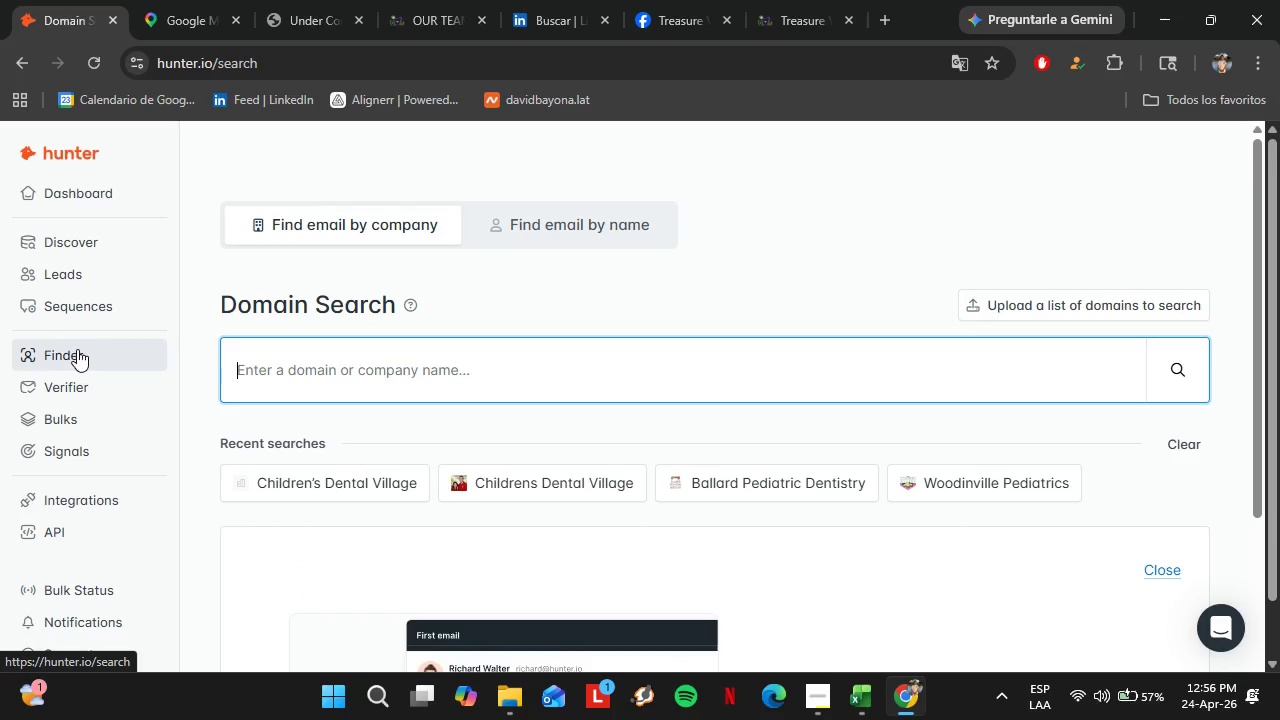 
left_click([64, 243])
 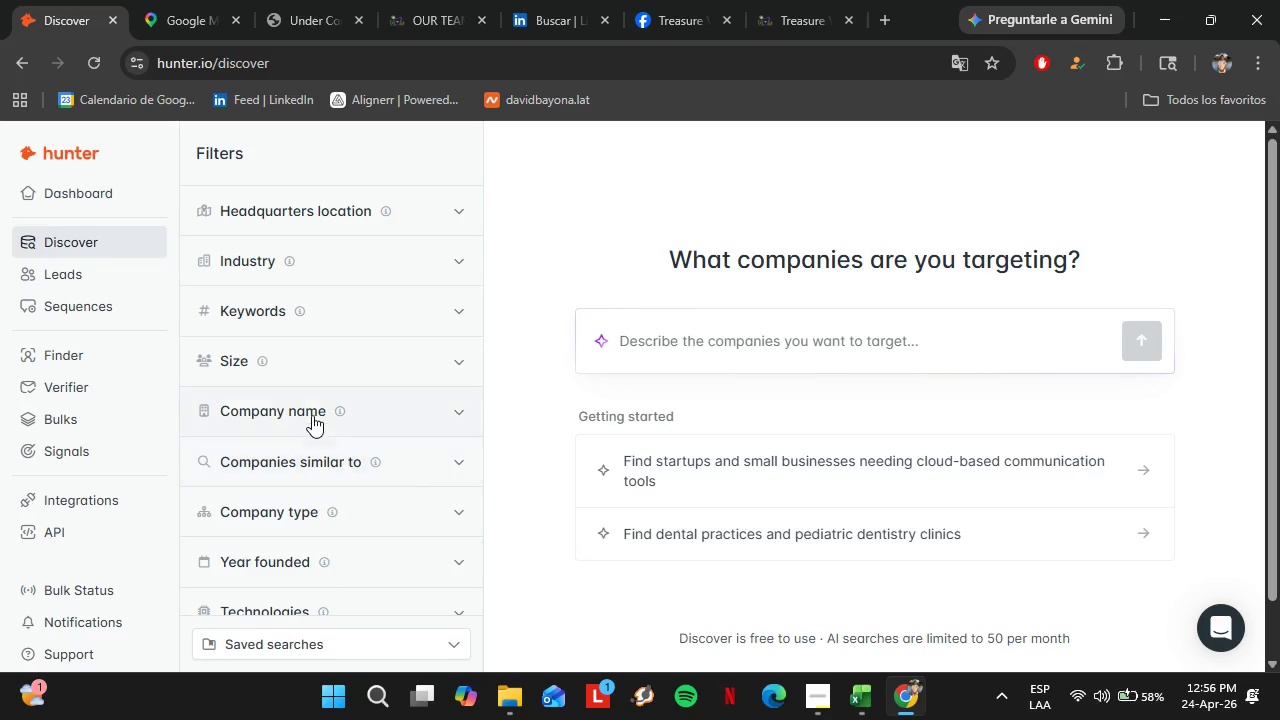 
left_click([323, 423])
 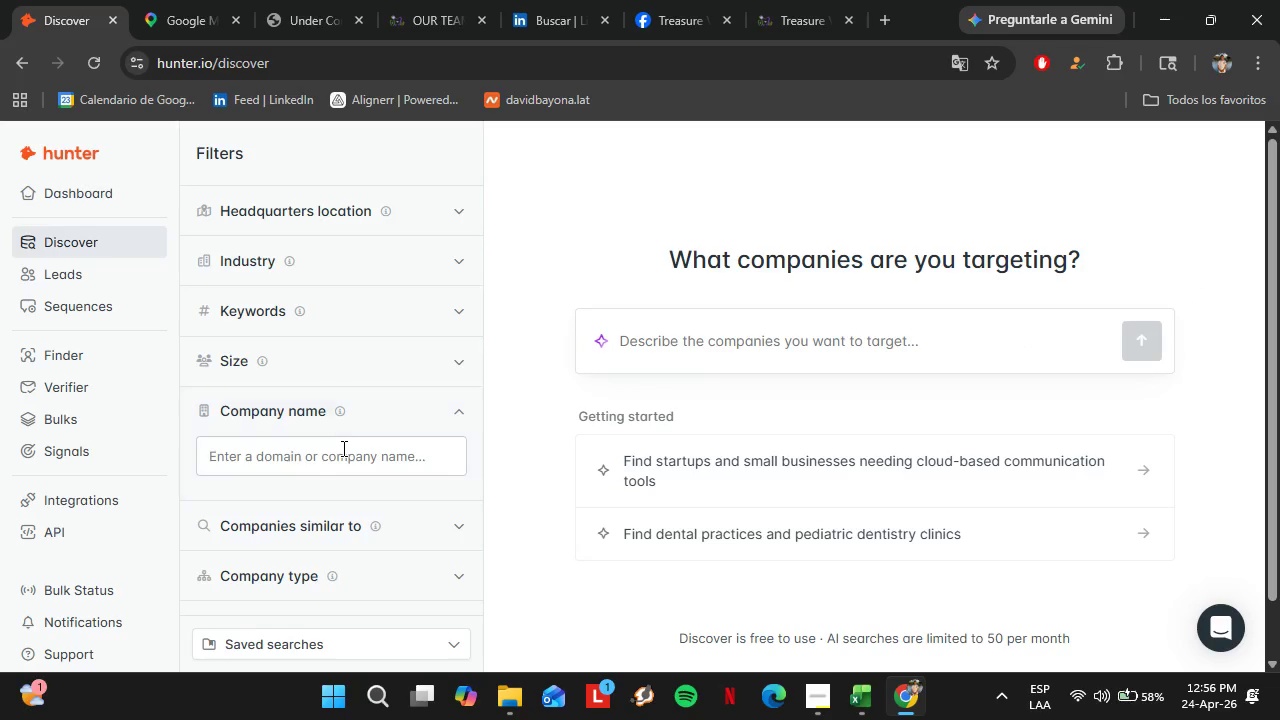 
left_click([342, 448])
 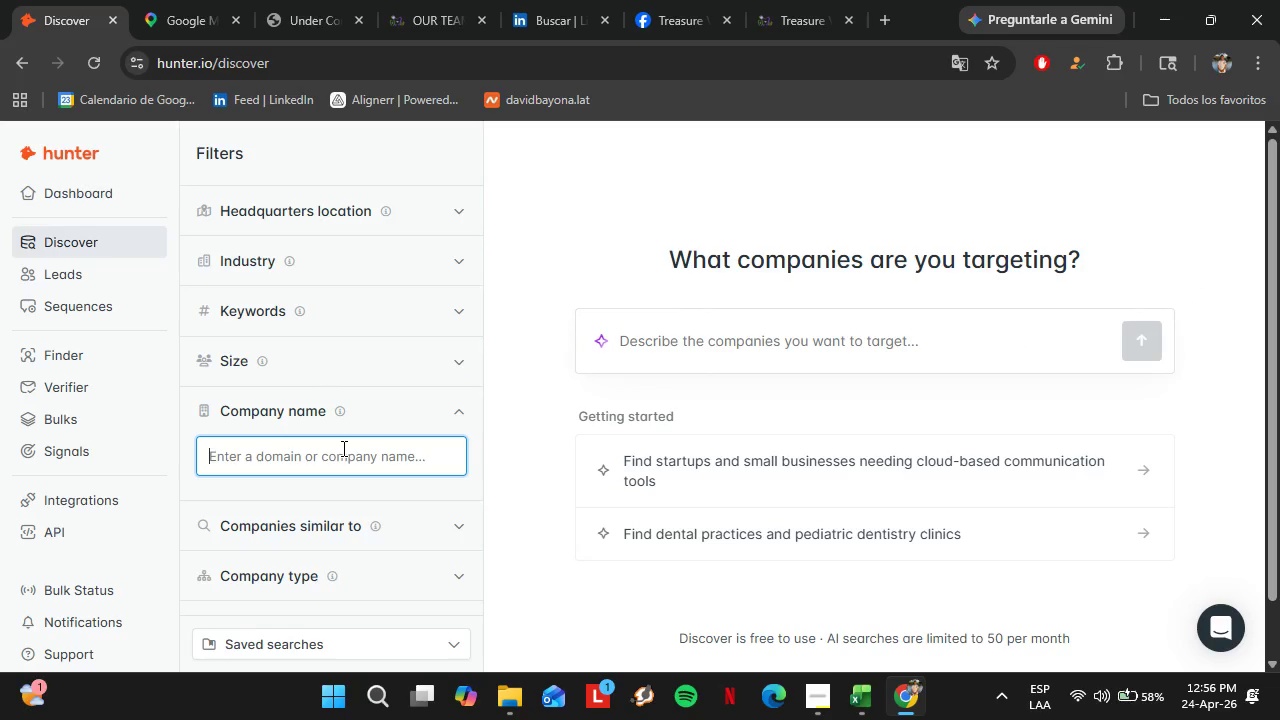 
type(Little Smiles Pediatir)
key(Backspace)
key(Backspace)
type(ru)
key(Backspace)
type(ic)
 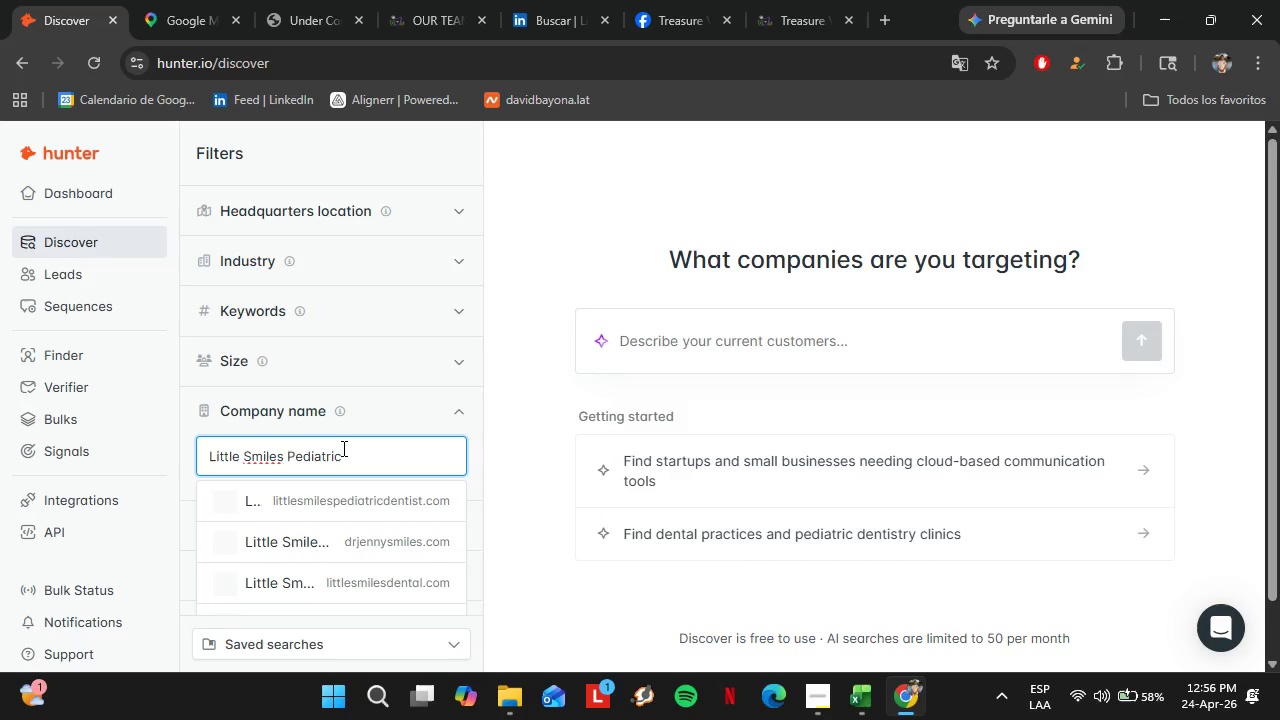 
key(ArrowDown)
 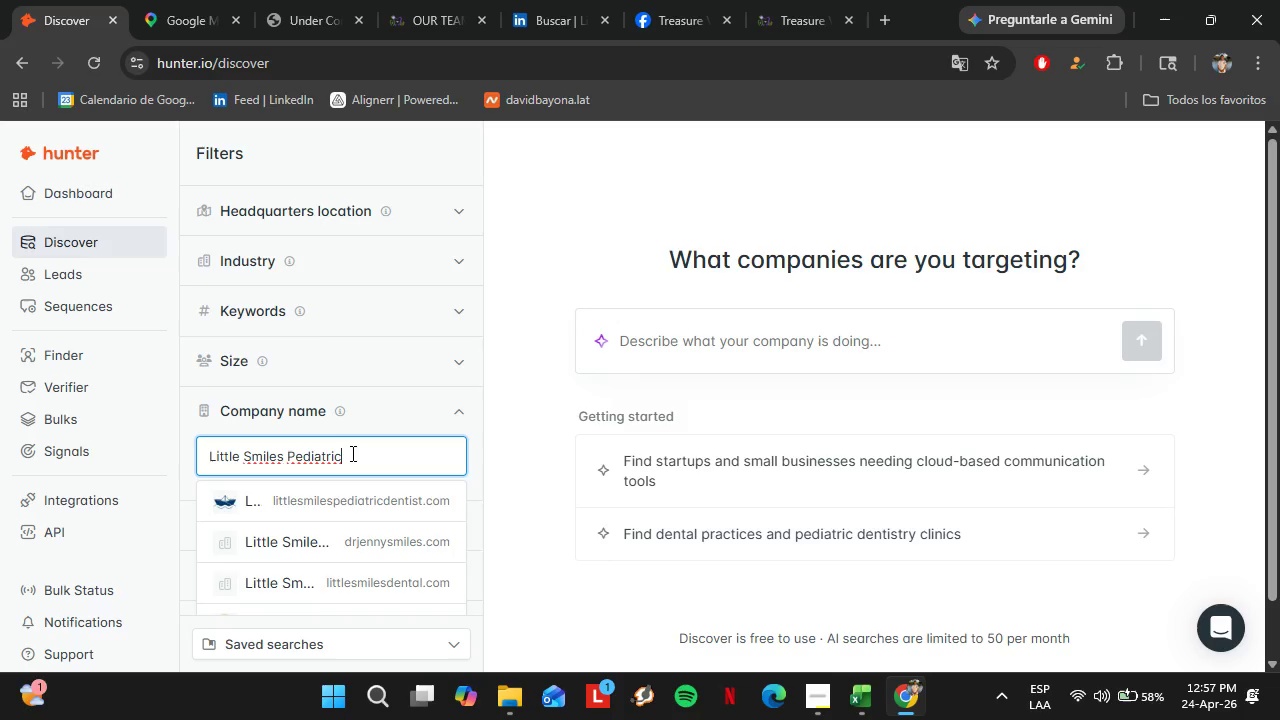 
wait(5.56)
 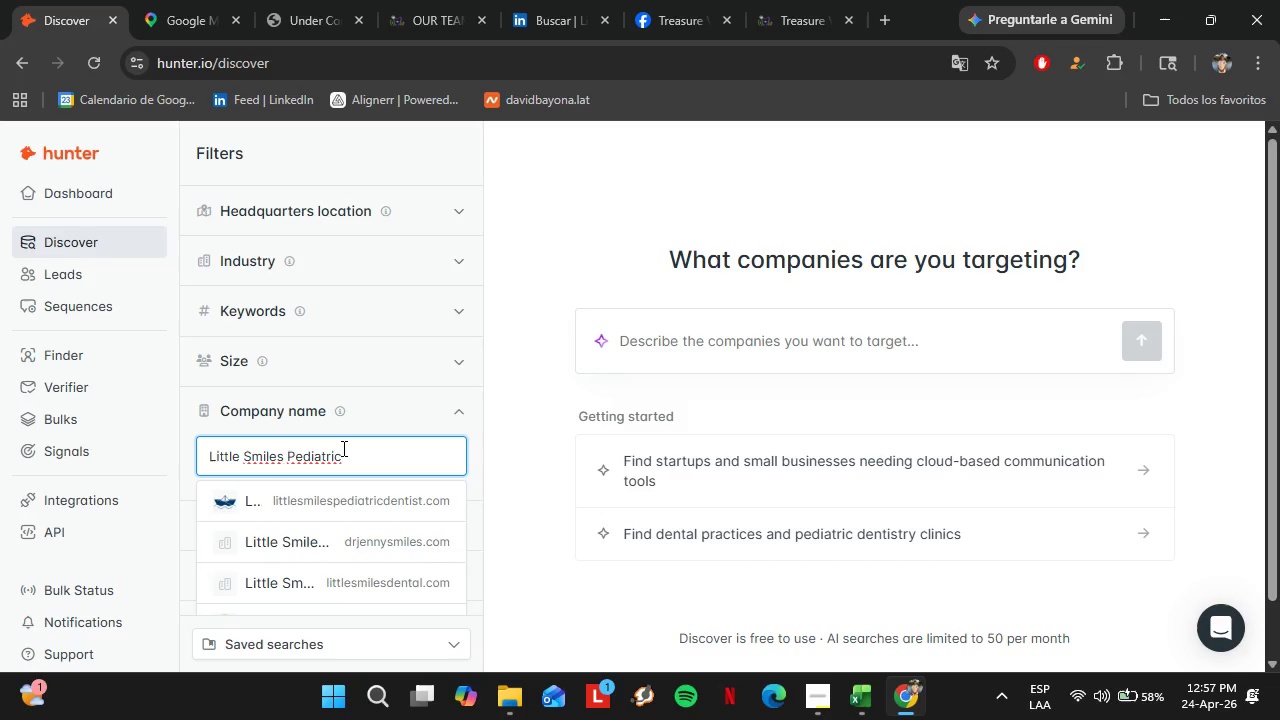 
left_click([356, 455])
 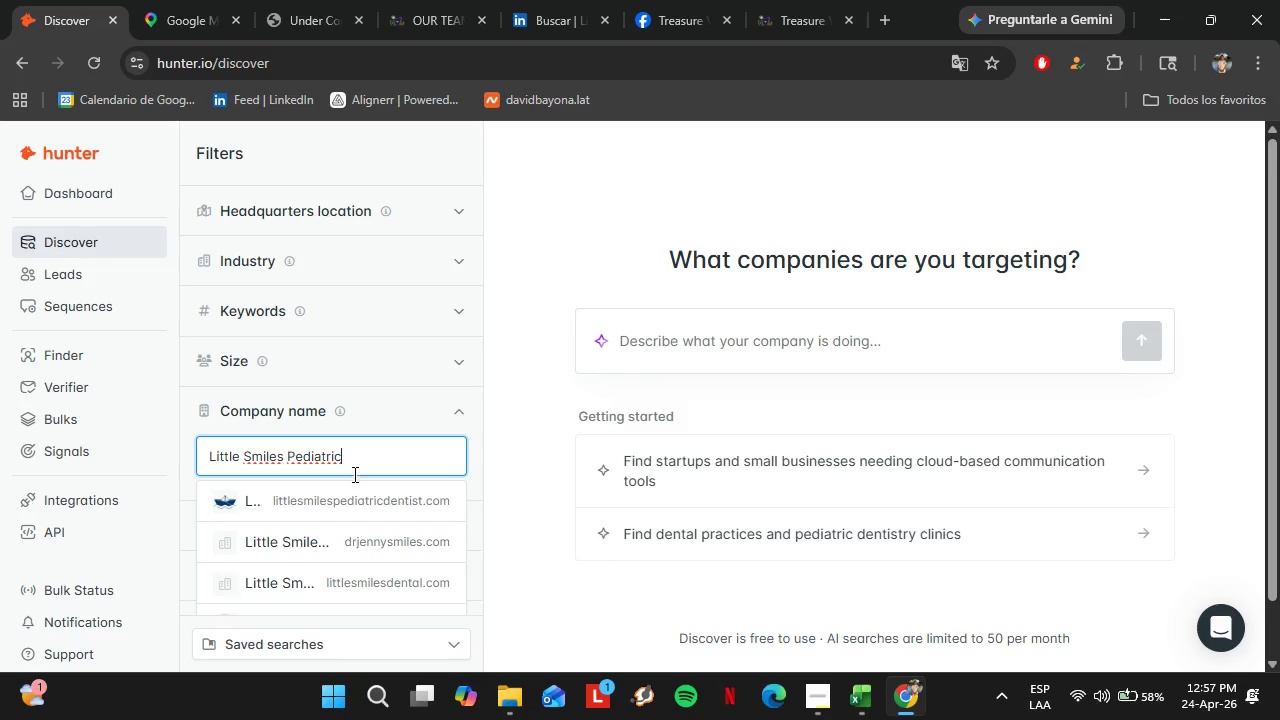 
type( dentistry)
 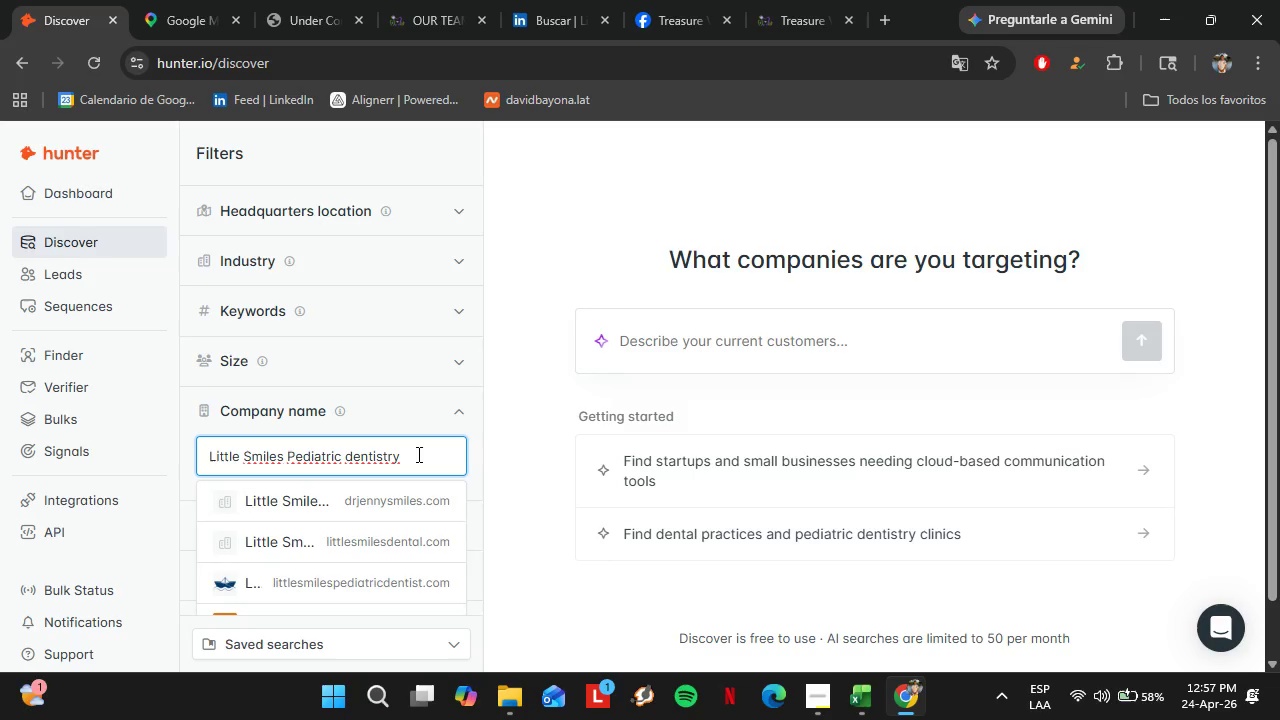 
left_click([405, 542])
 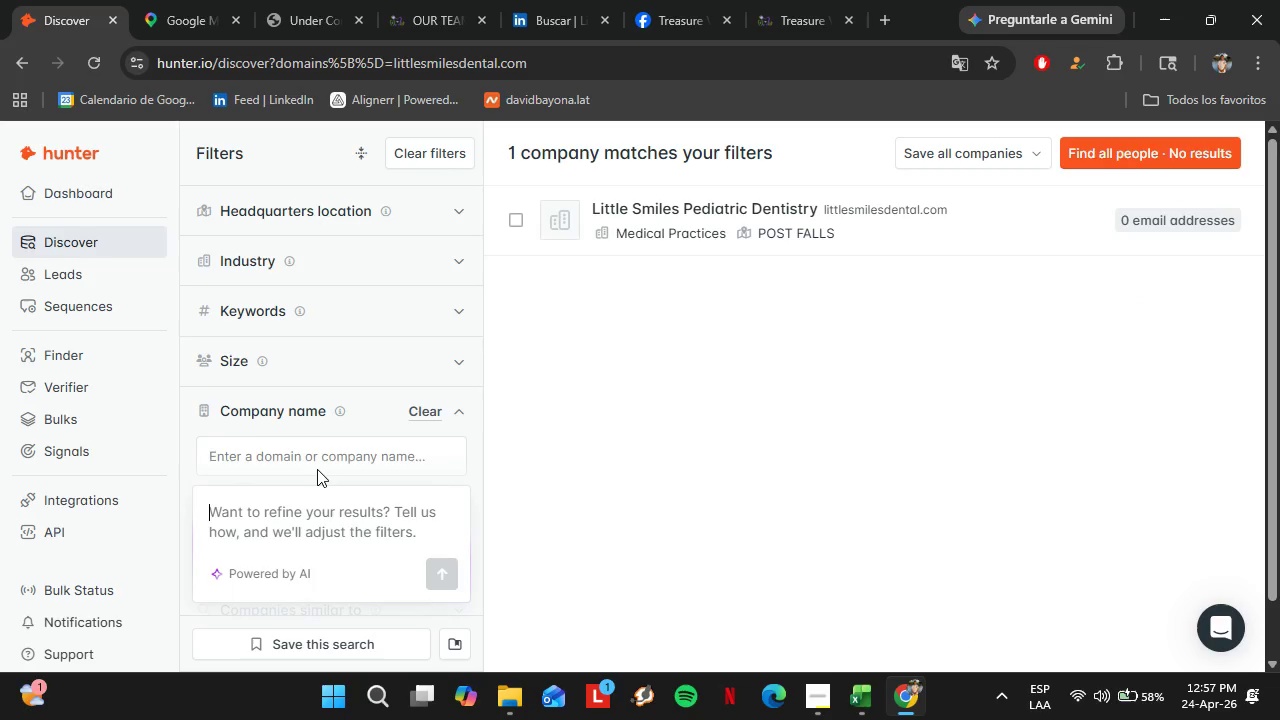 
scroll: coordinate [361, 276], scroll_direction: up, amount: 1.0
 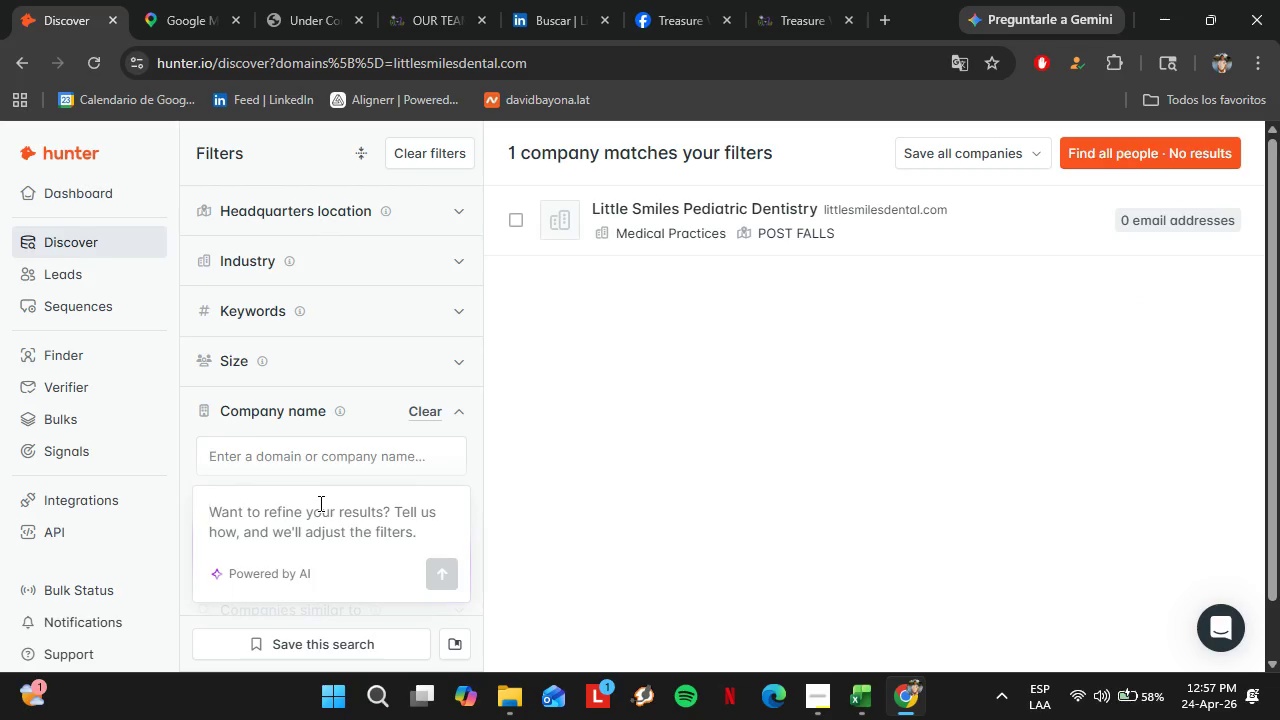 
type(Liito)
key(Backspace)
 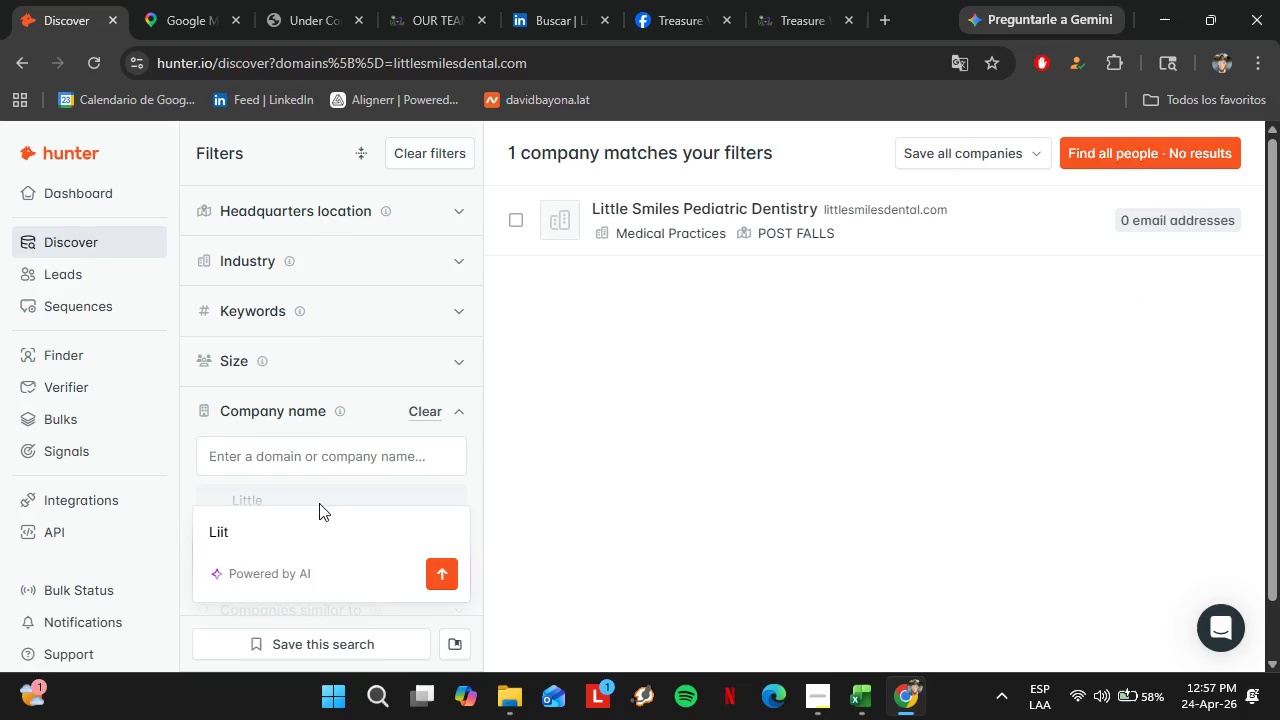 
left_click([295, 463])
 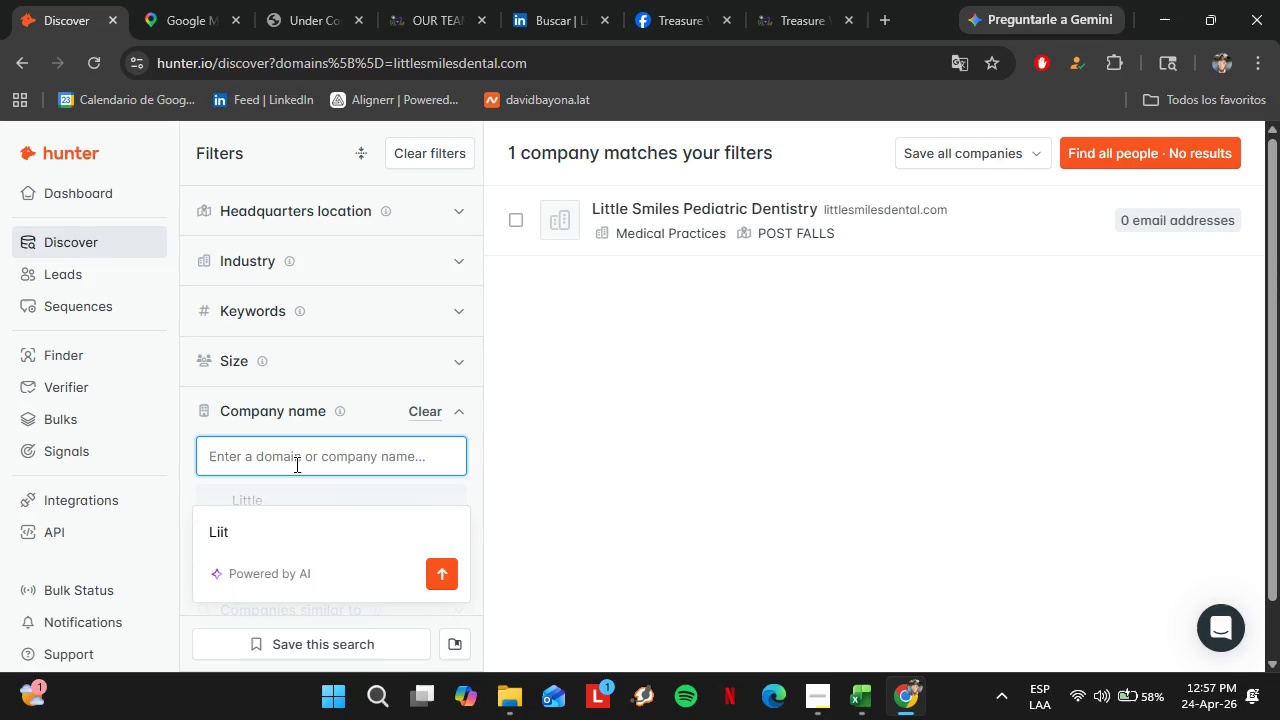 
type(lito)
key(Backspace)
type(tlesmilespediatric)
key(Backspace)
type(smilr)
key(Backspace)
type(esboise.com)
 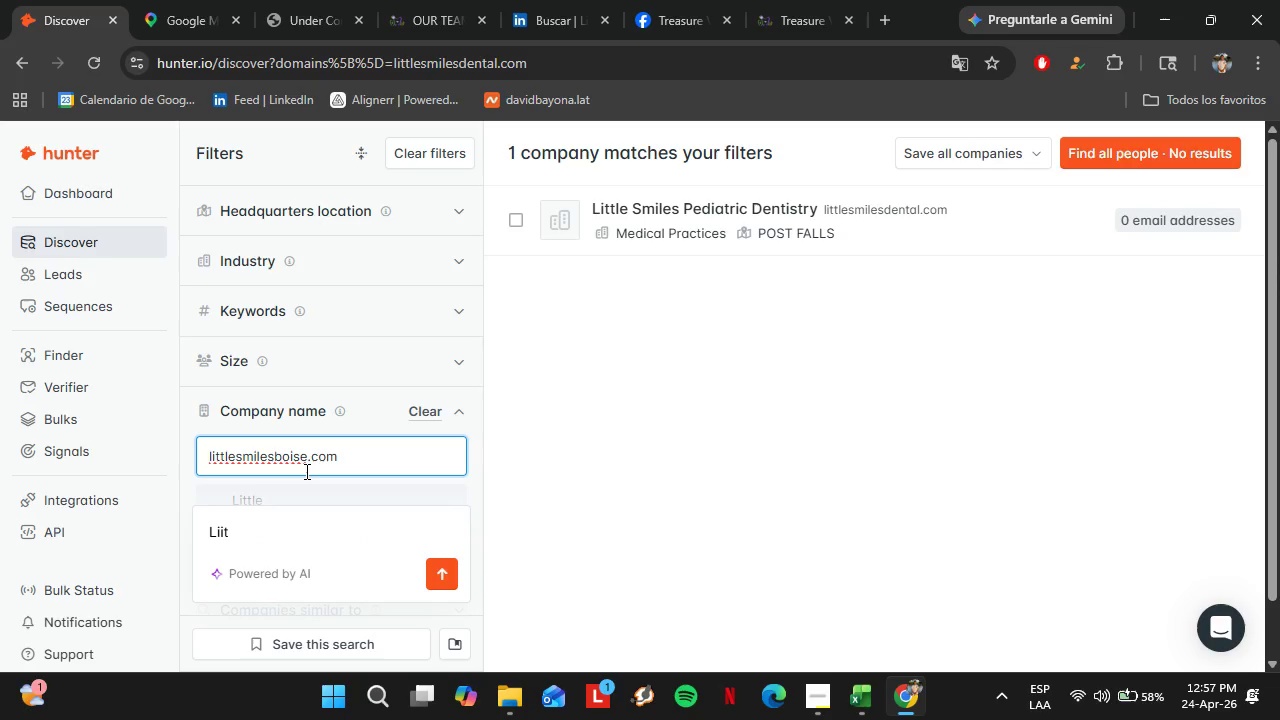 
left_click_drag(start_coordinate=[356, 463], to_coordinate=[205, 454])
 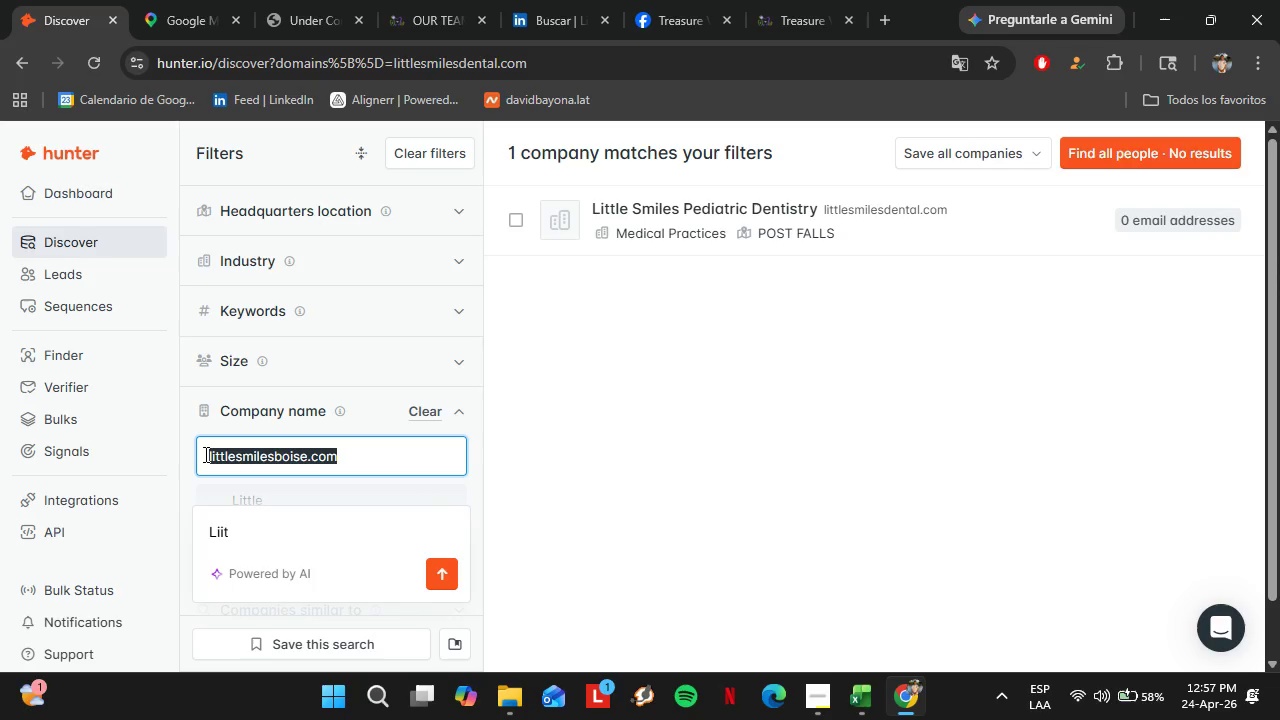 
scroll: coordinate [356, 463], scroll_direction: up, amount: 1.0
 